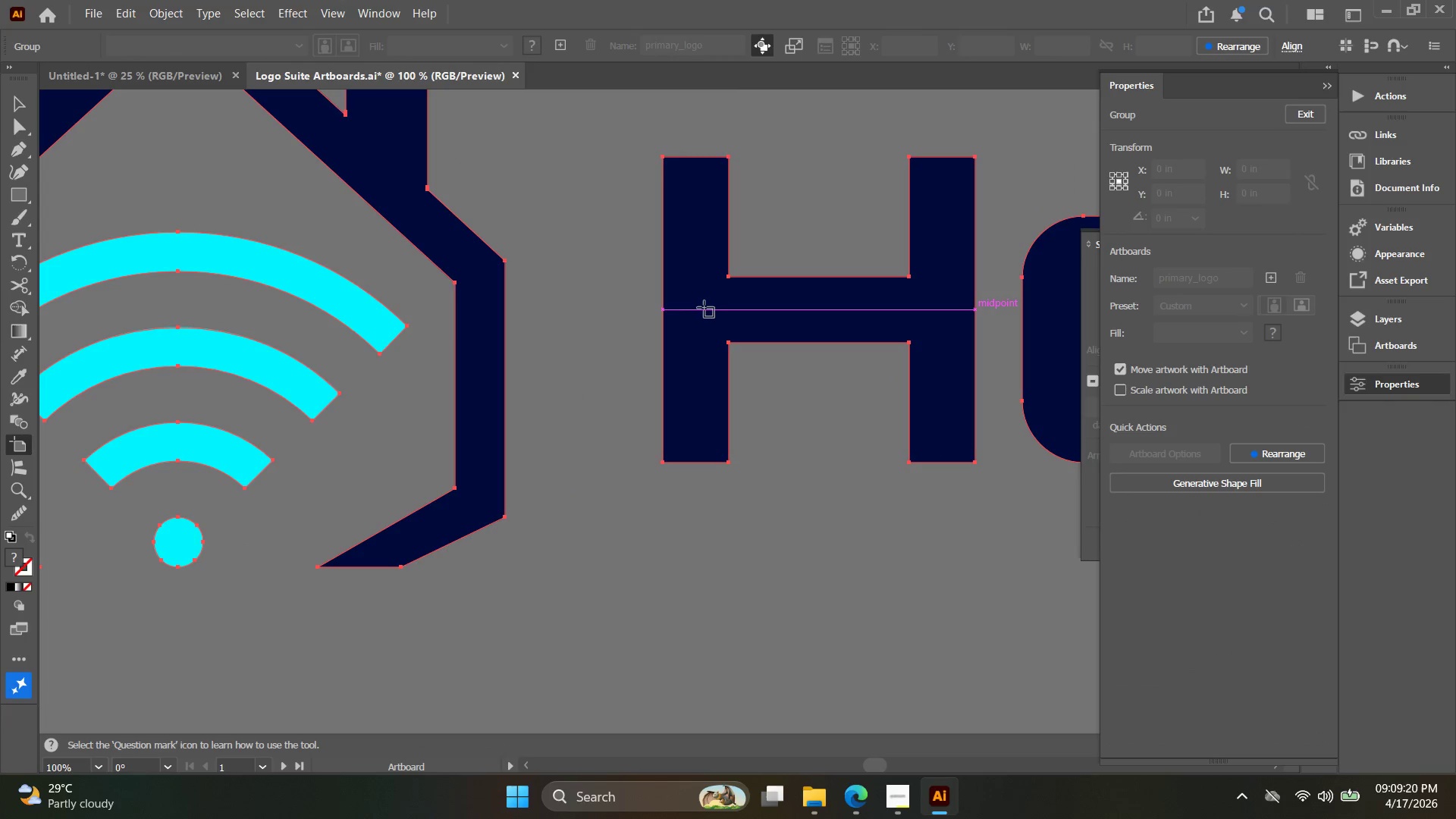 
scroll: coordinate [259, 563], scroll_direction: up, amount: 5.0
 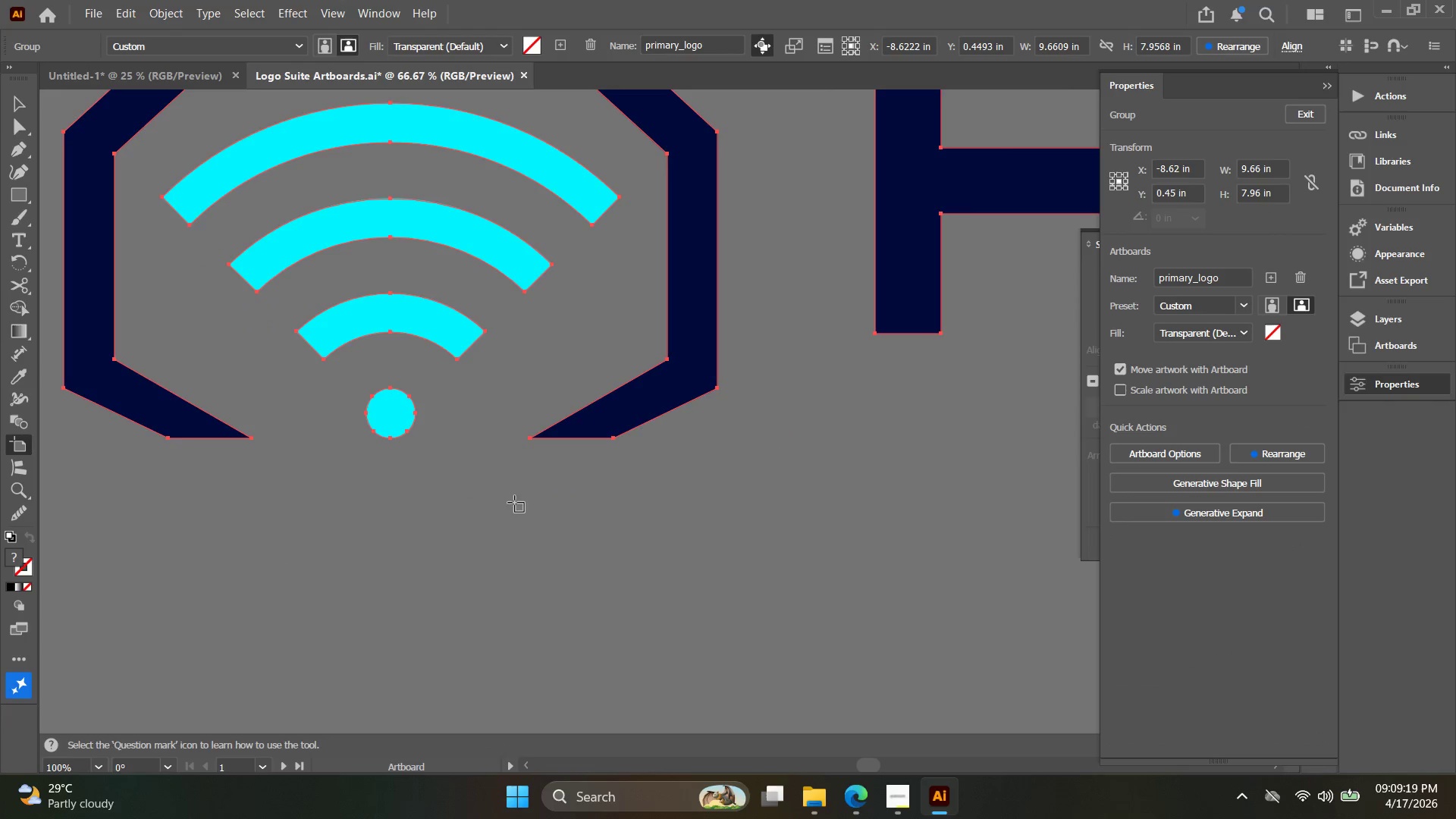 
double_click([704, 307])
 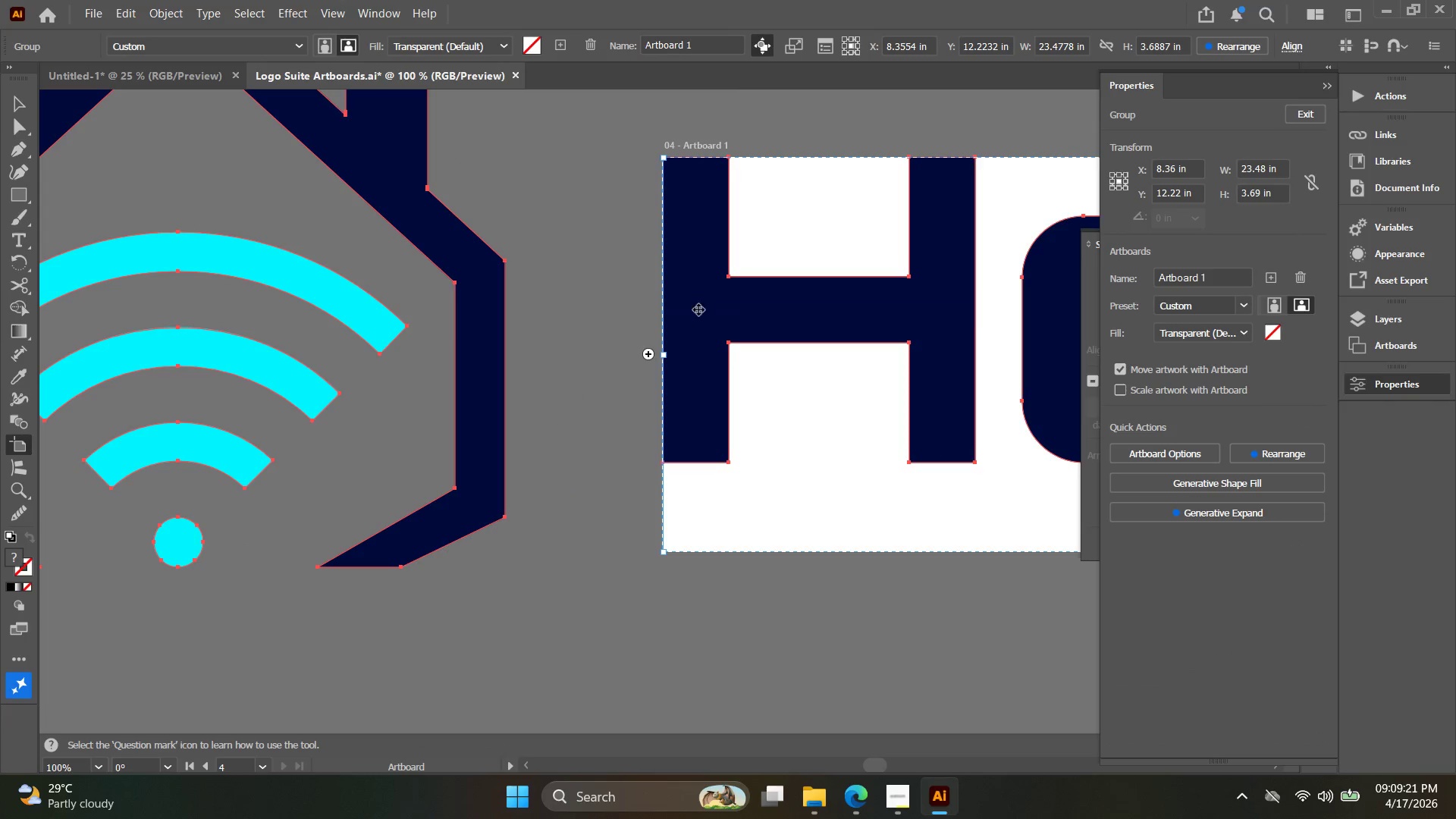 
key(Alt+AltLeft)
 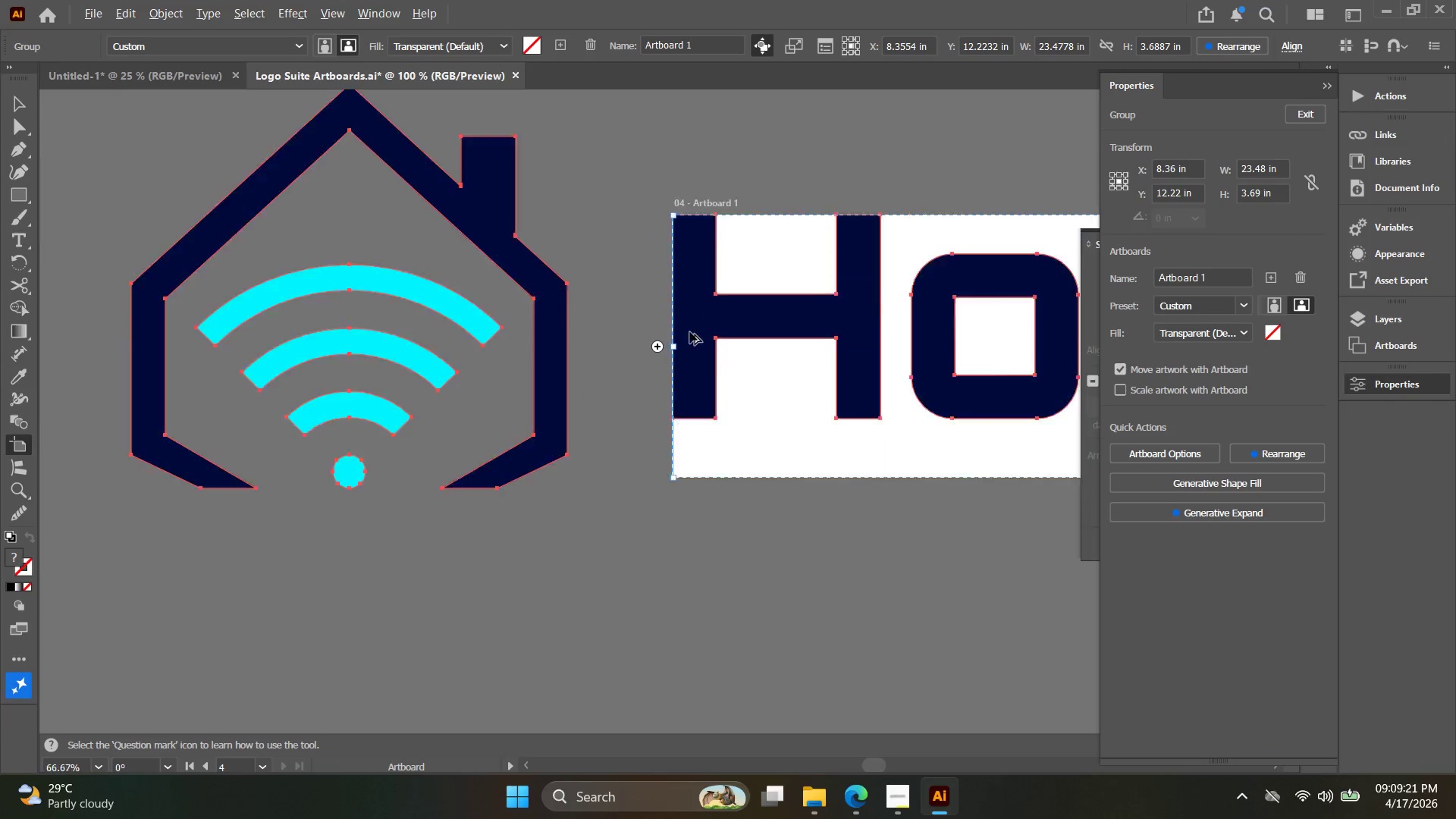 
key(Control+ControlLeft)
 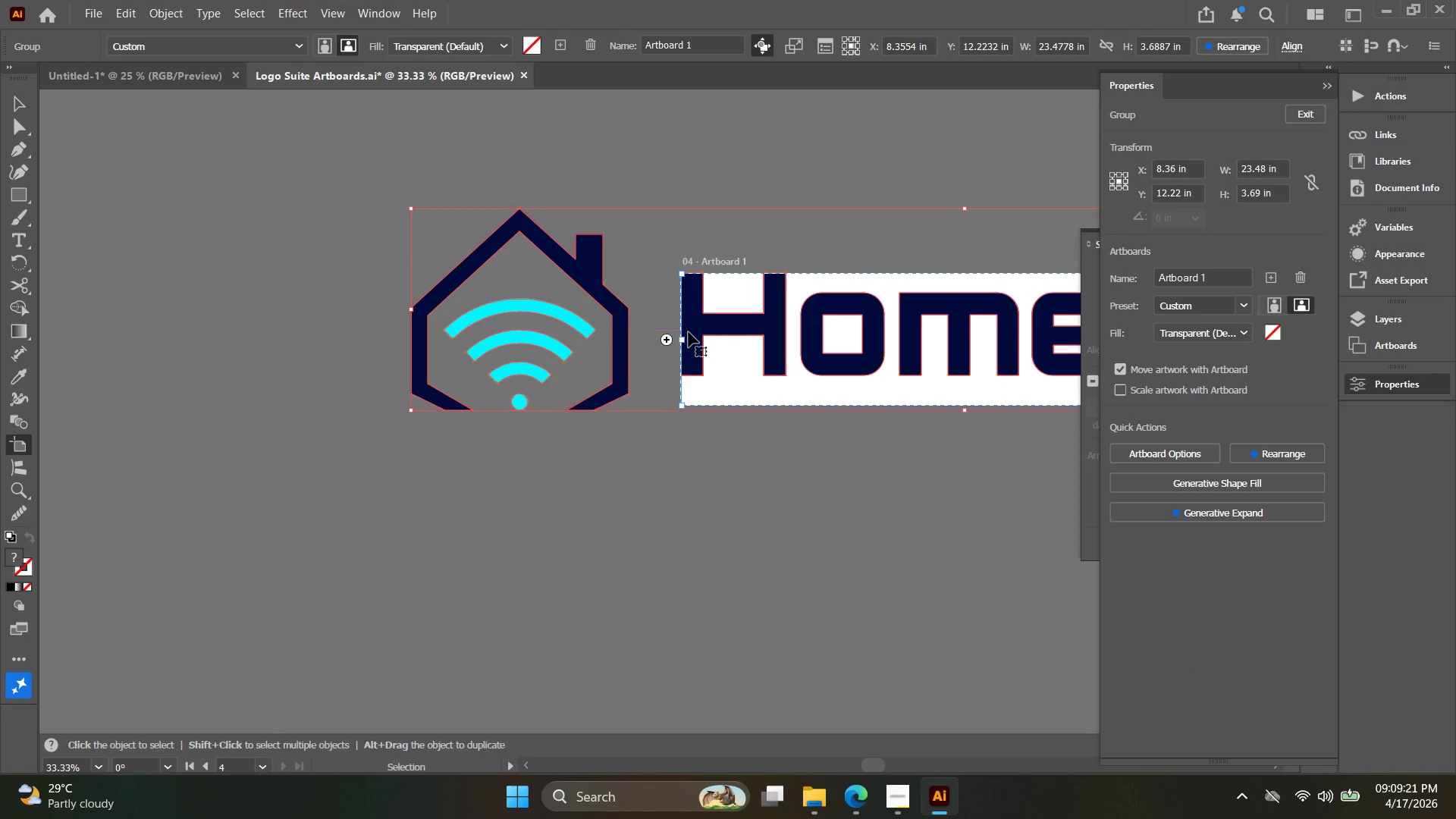 
key(Control+Z)
 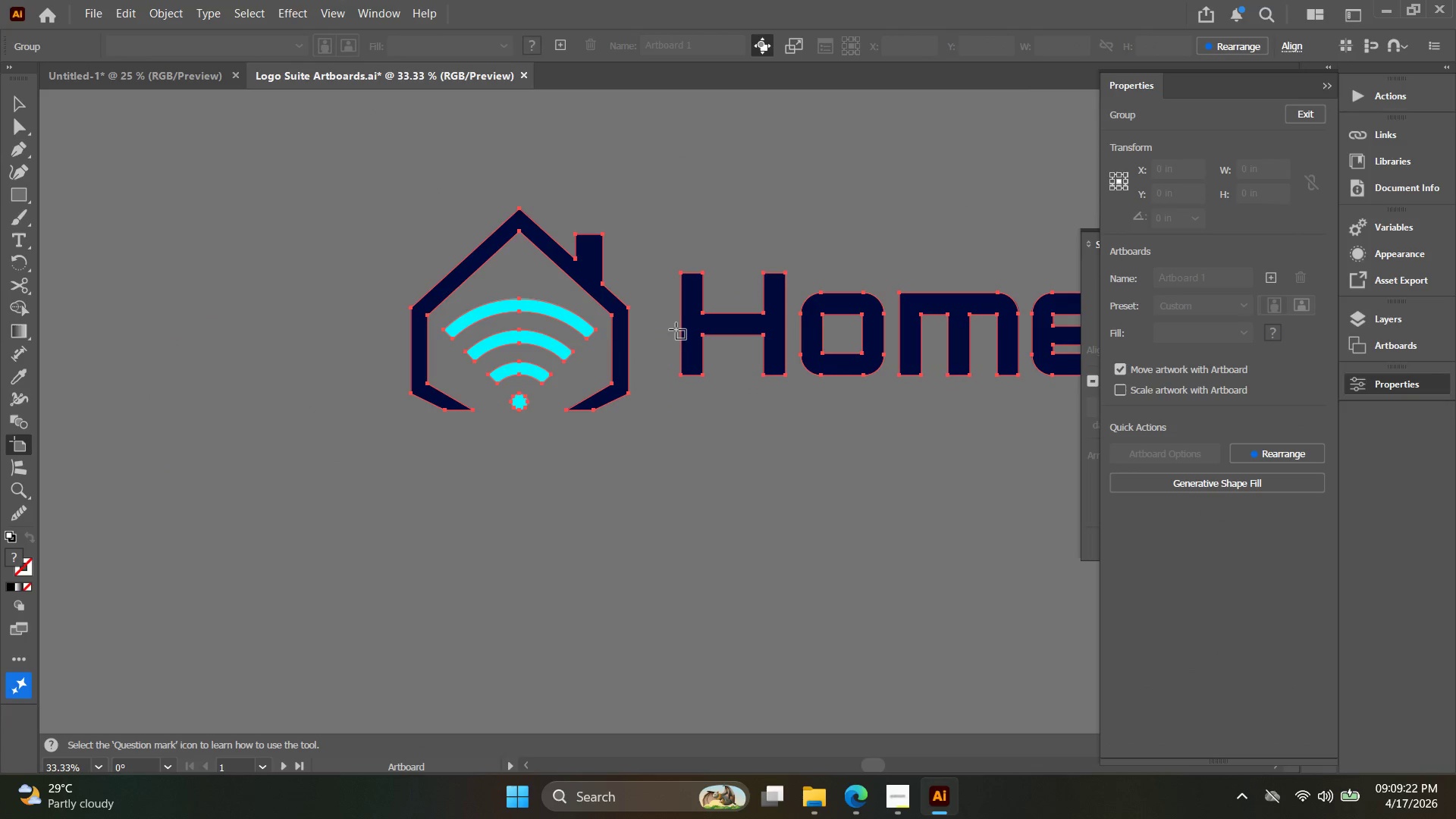 
scroll: coordinate [690, 332], scroll_direction: down, amount: 3.0
 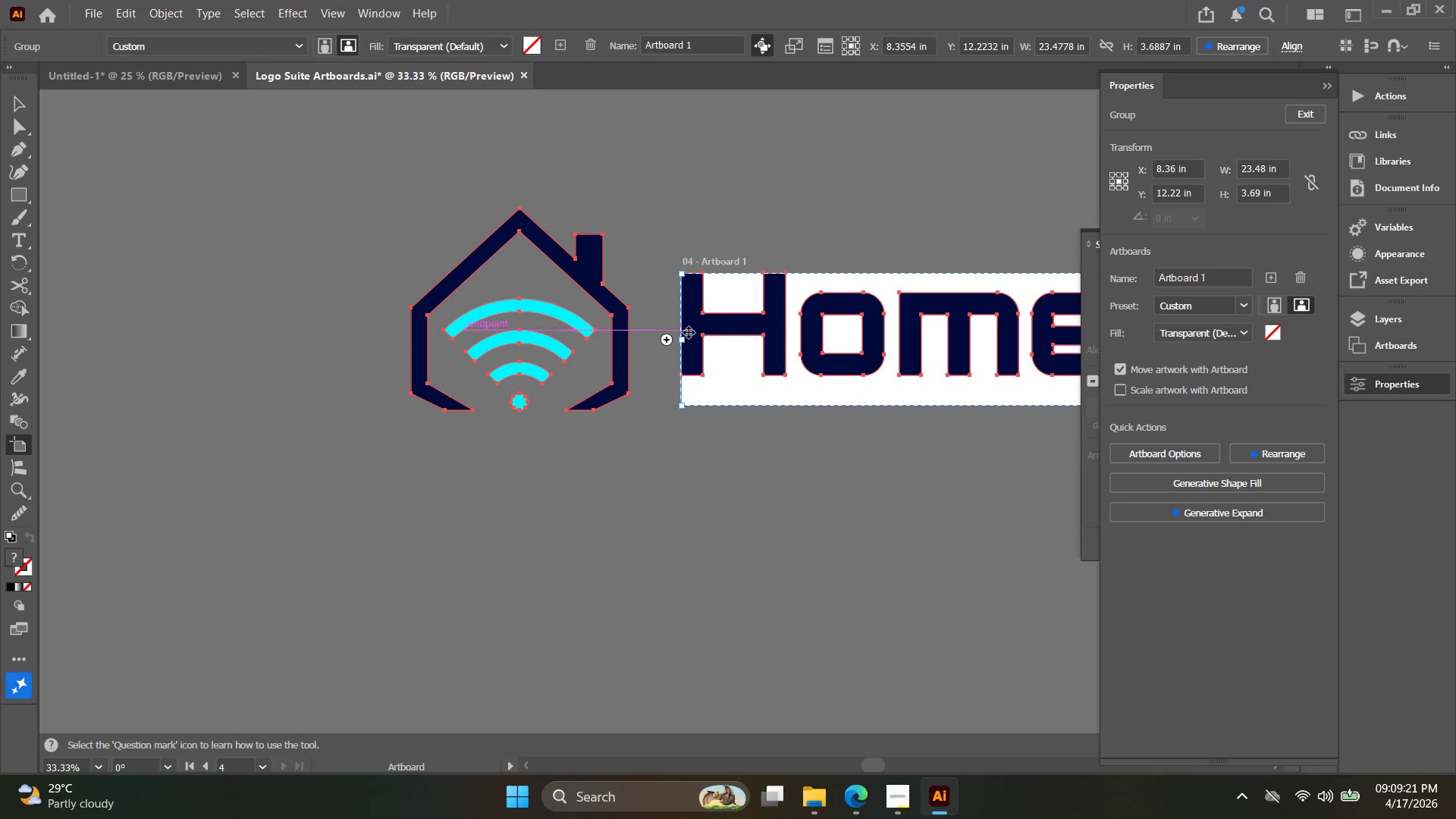 
key(V)
 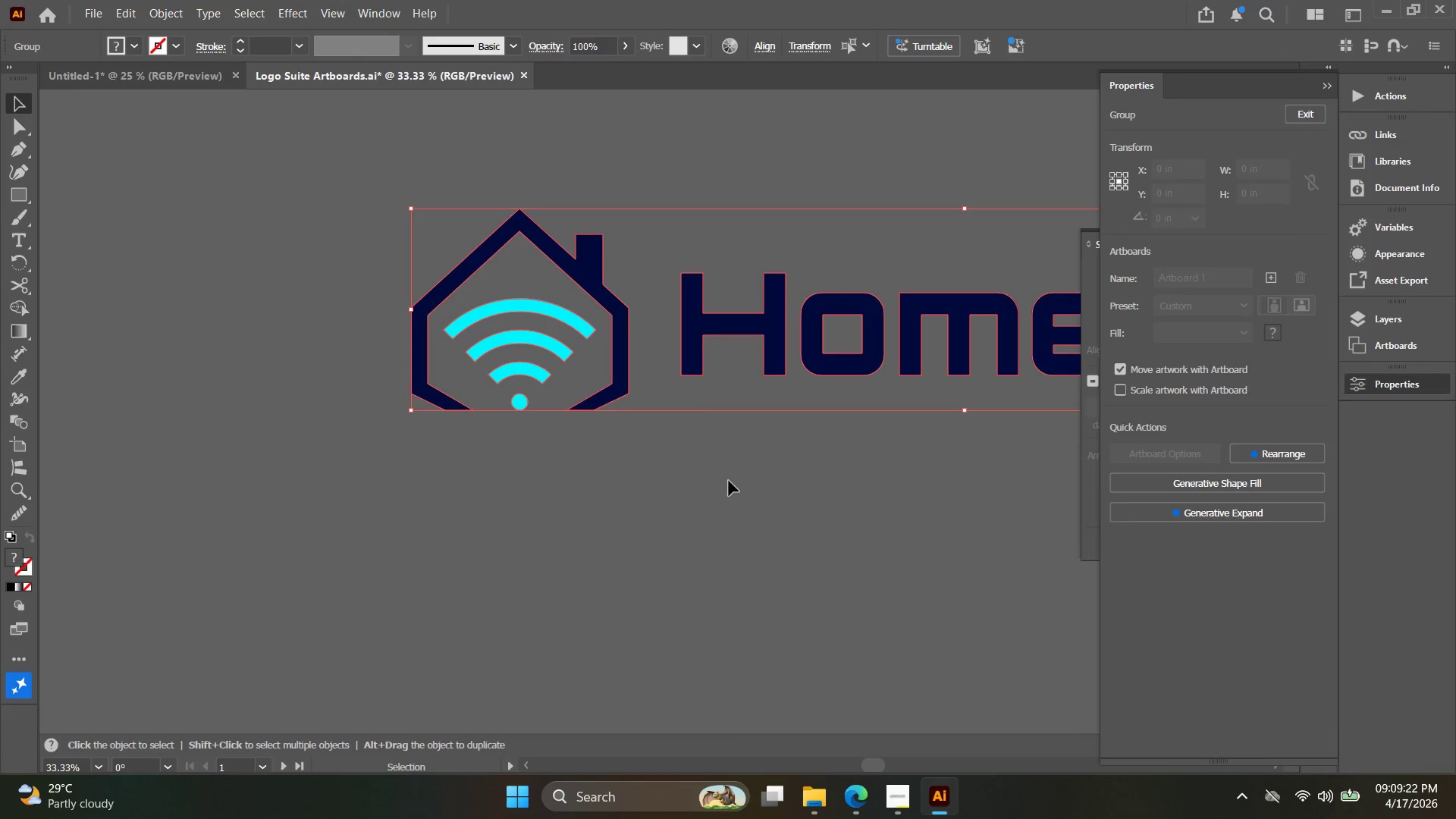 
left_click([731, 484])
 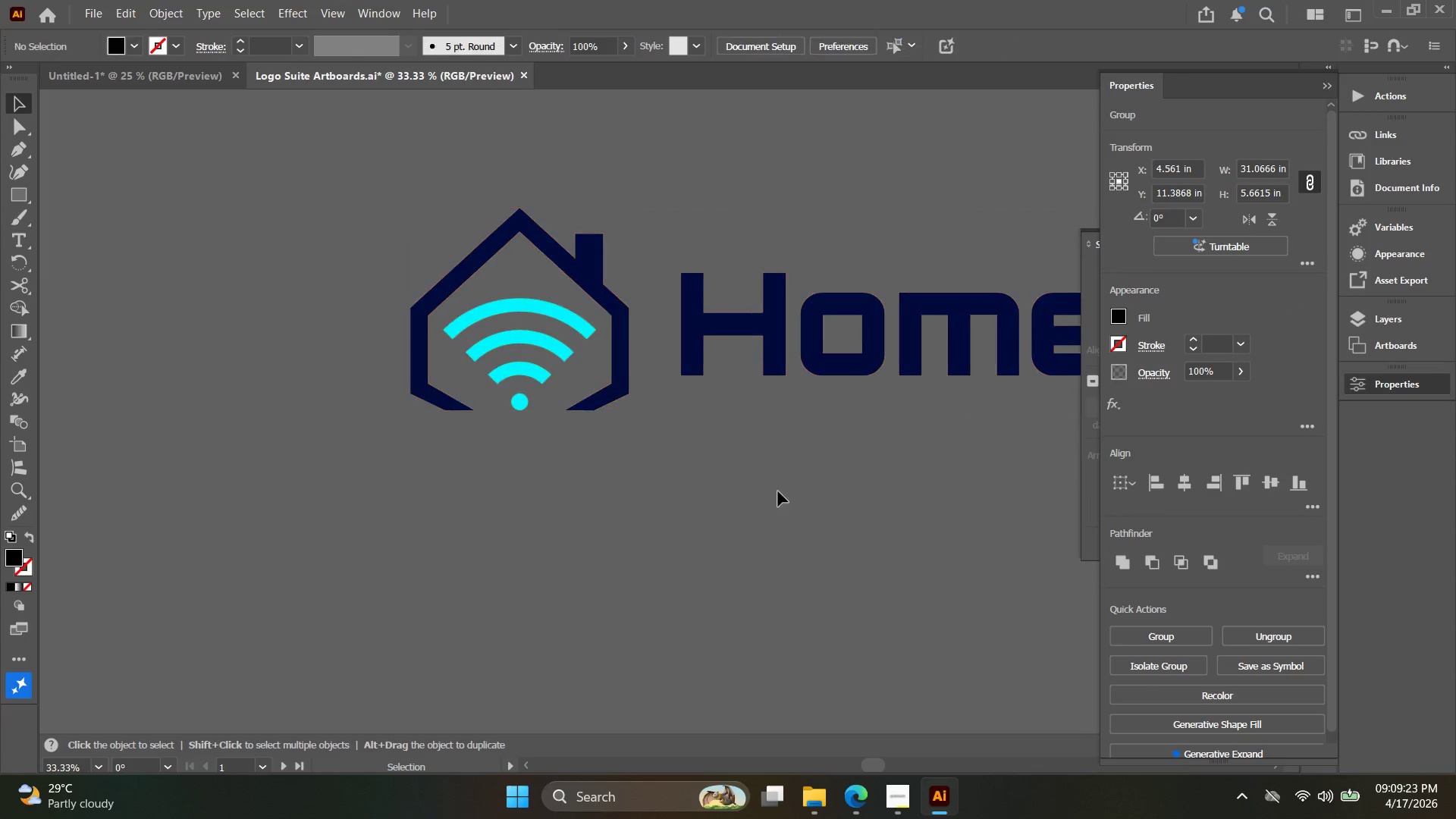 
left_click_drag(start_coordinate=[787, 493], to_coordinate=[402, 269])
 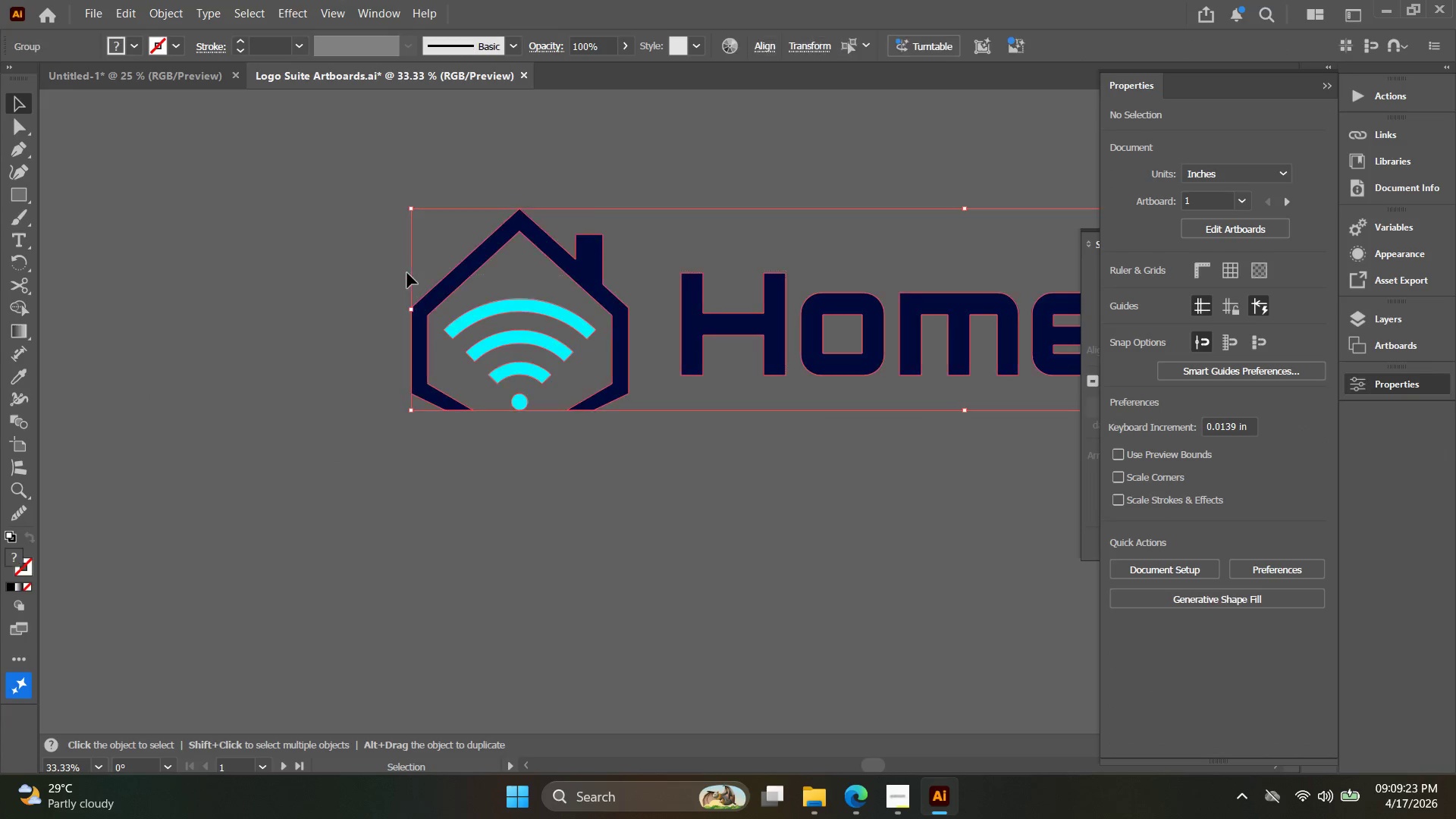 
key(Control+ControlLeft)
 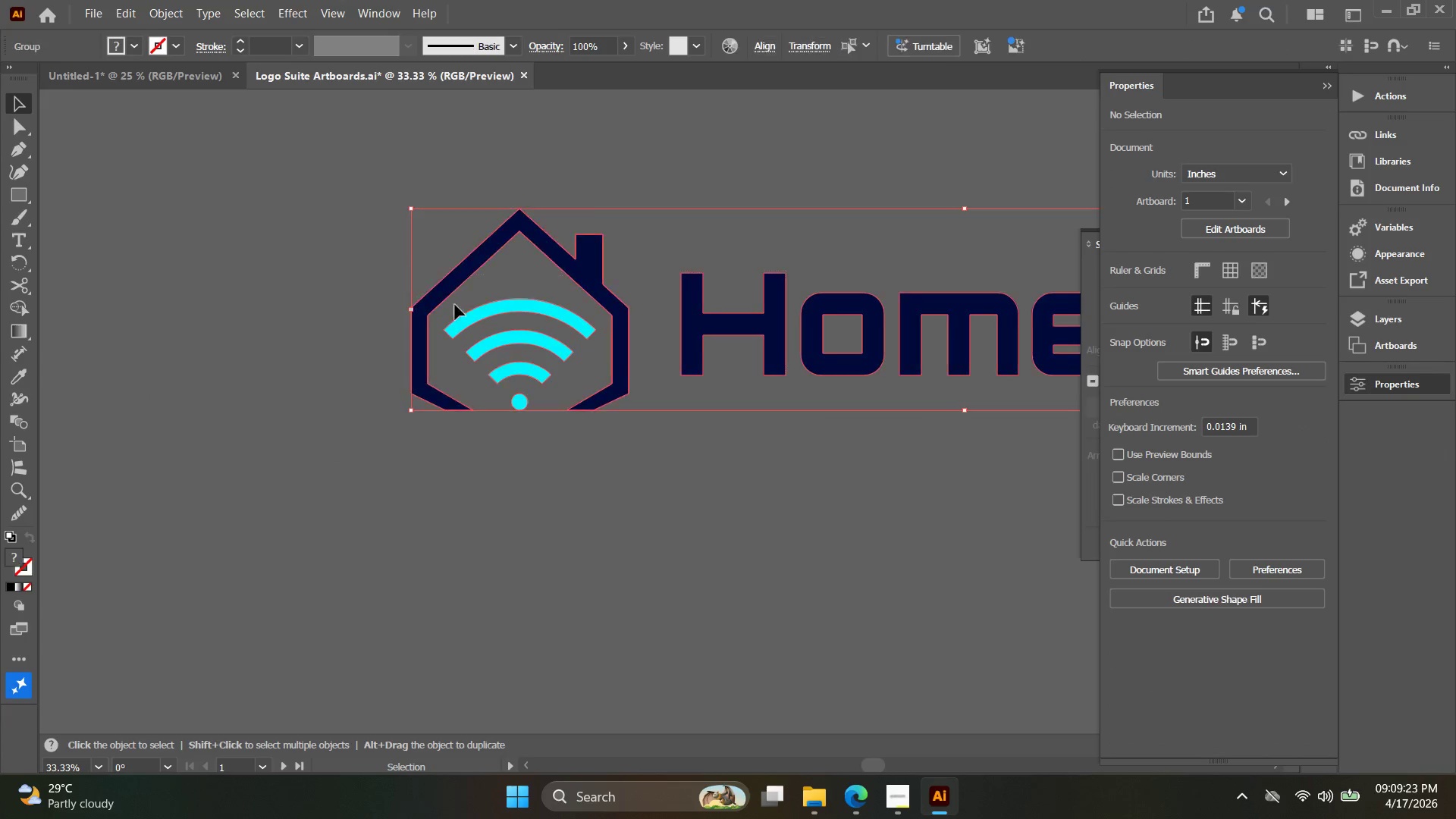 
key(Control+G)
 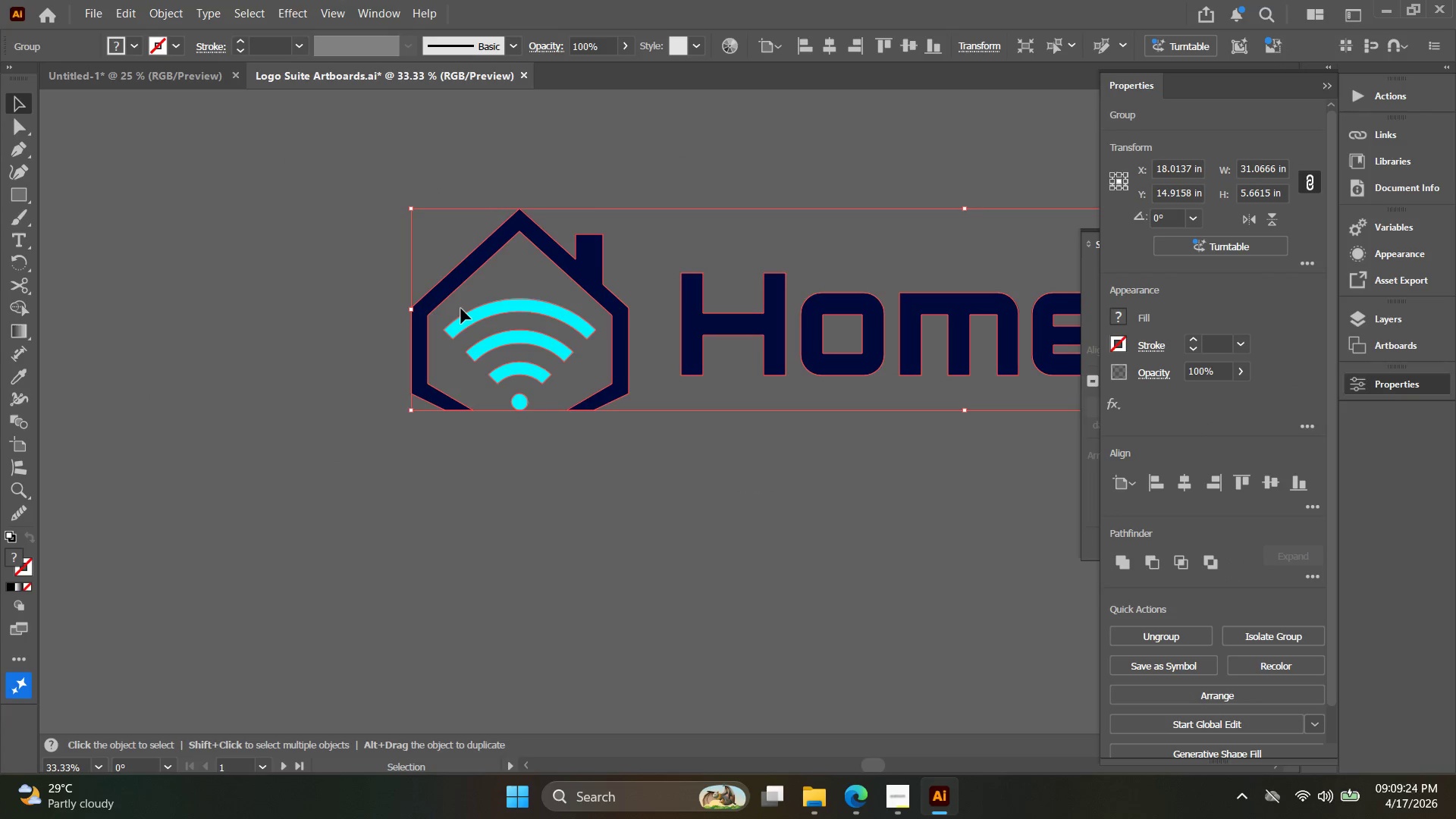 
key(Shift+O)
 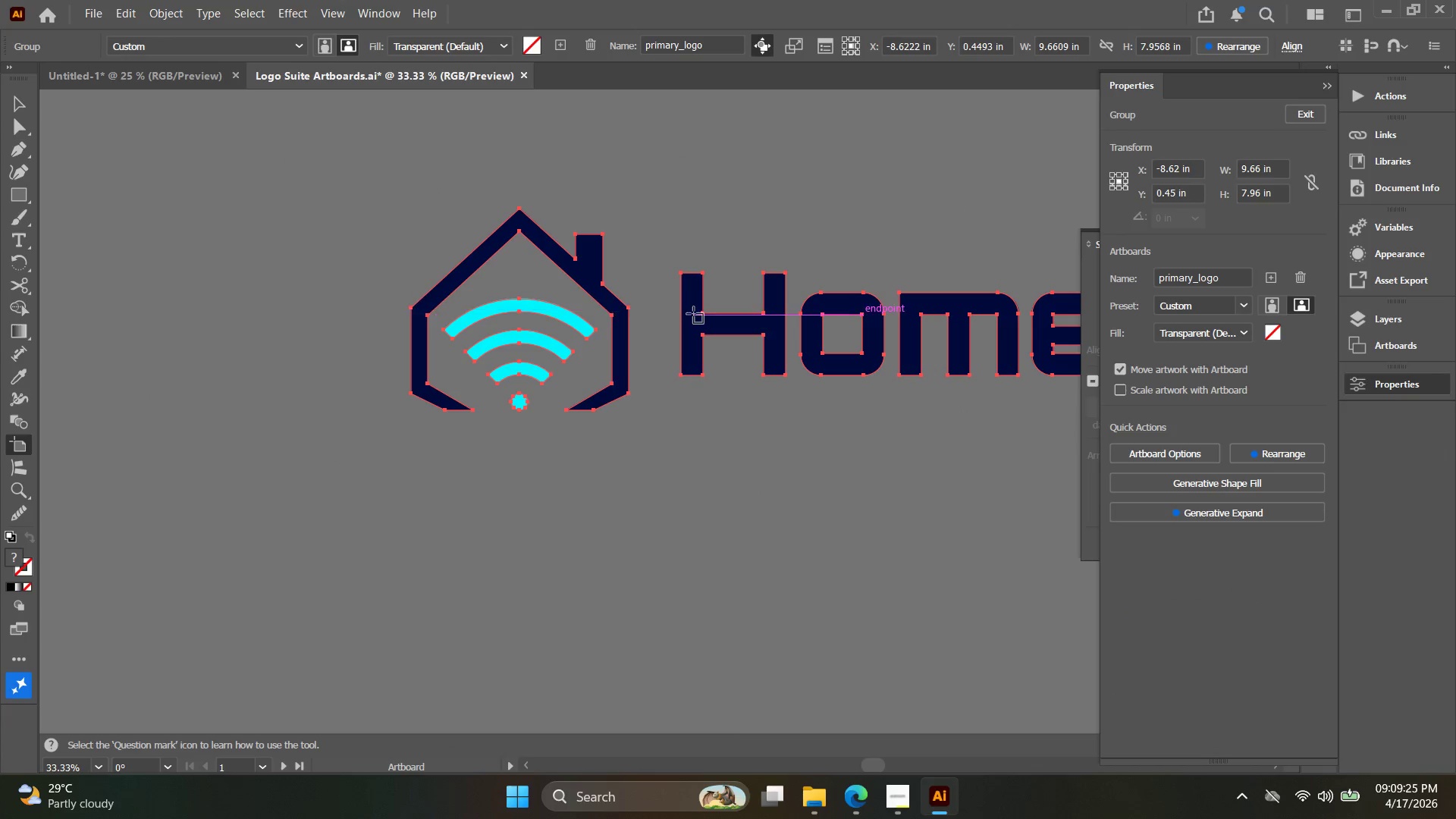 
double_click([692, 318])
 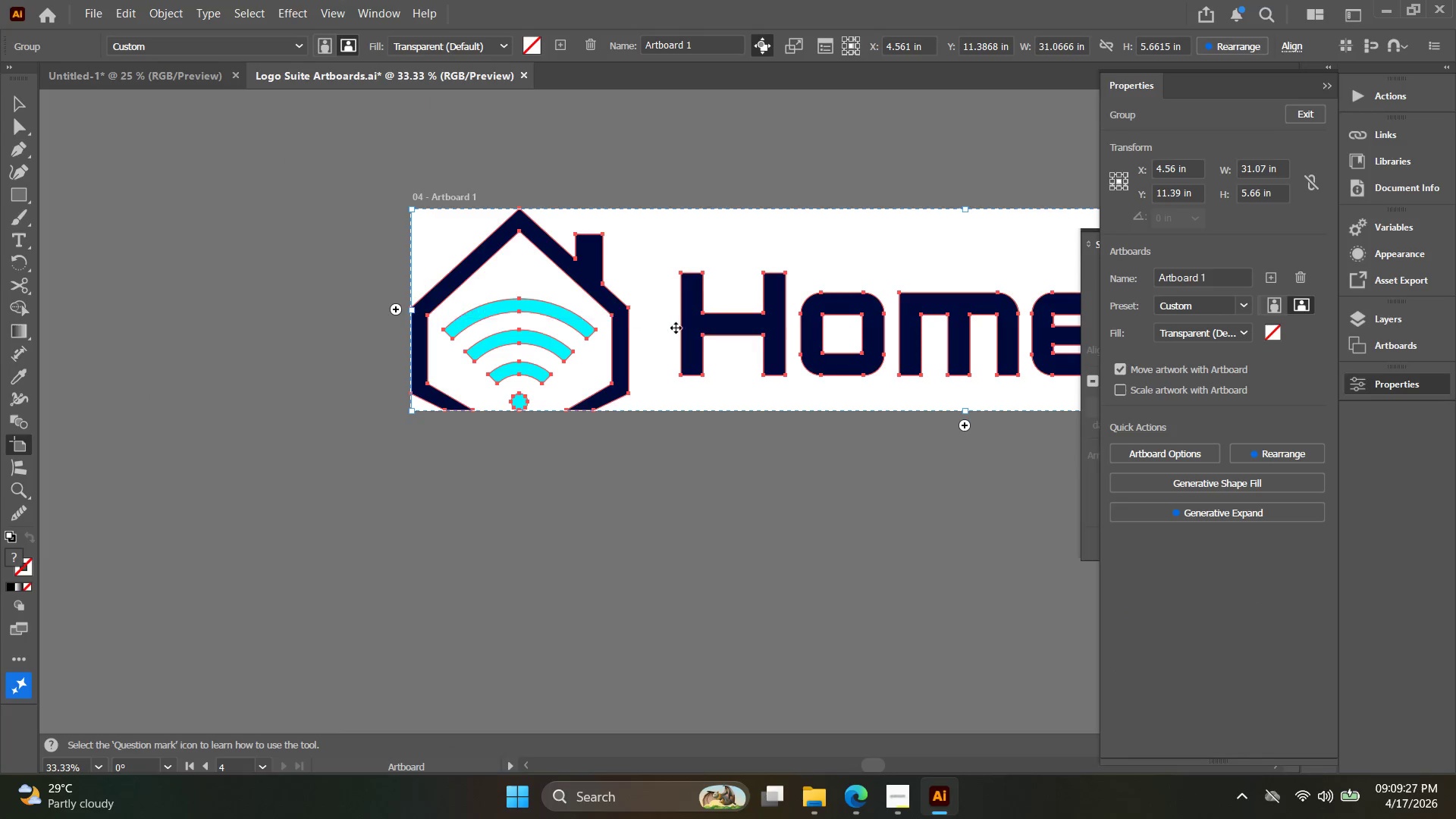 
key(V)
 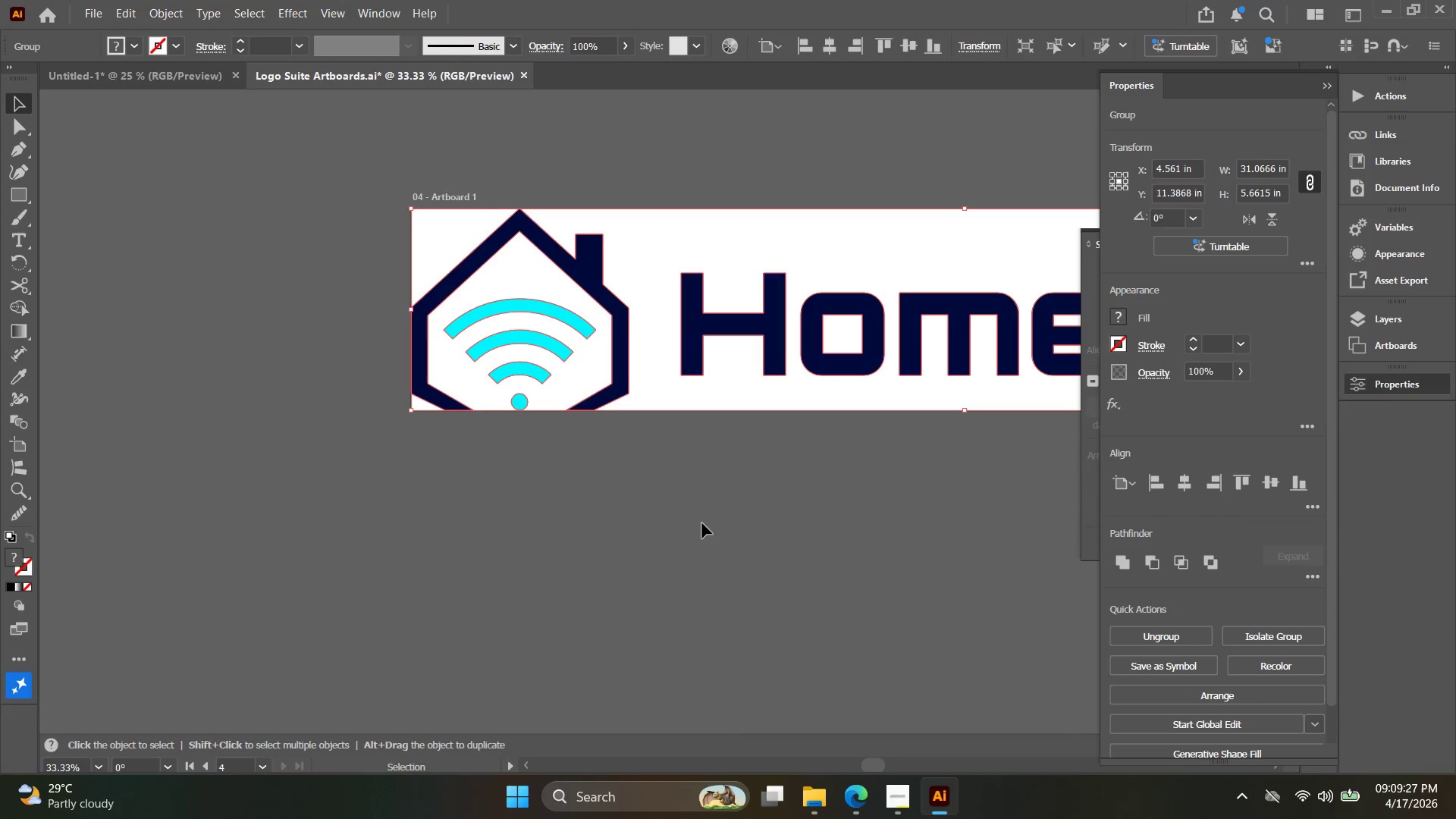 
key(Alt+AltLeft)
 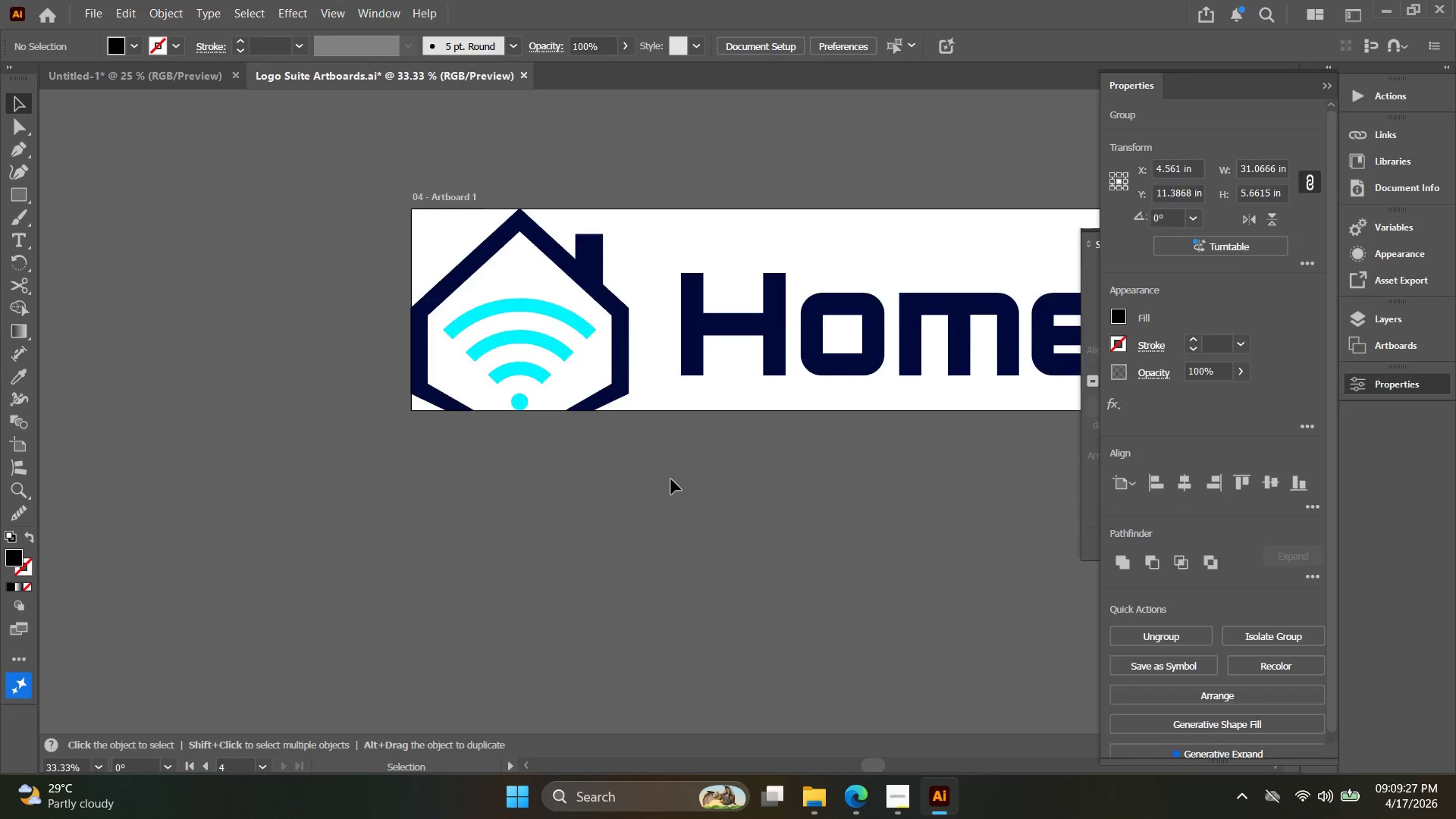 
hold_key(key=Space, duration=0.31)
 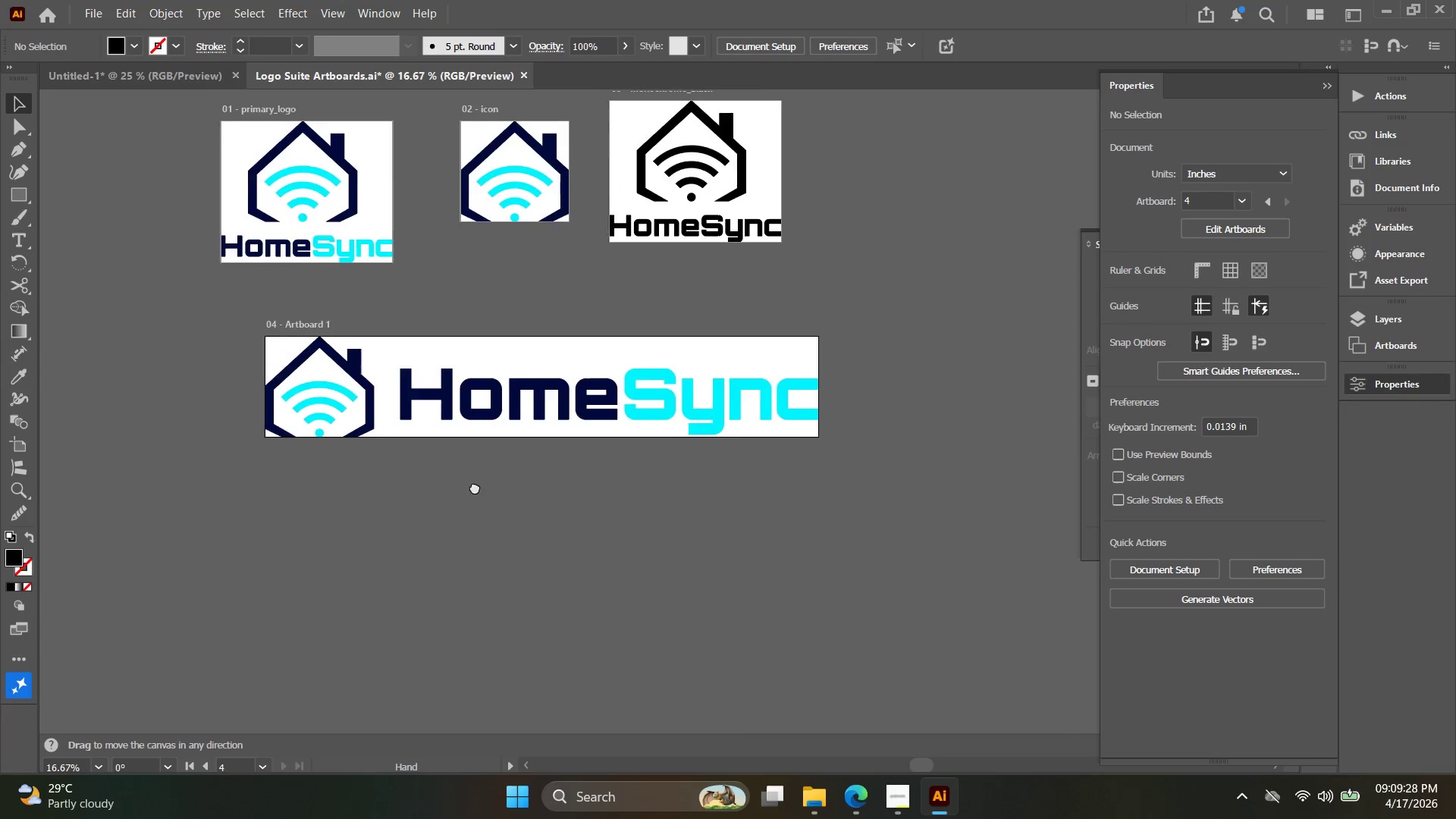 
left_click_drag(start_coordinate=[720, 500], to_coordinate=[441, 491])
 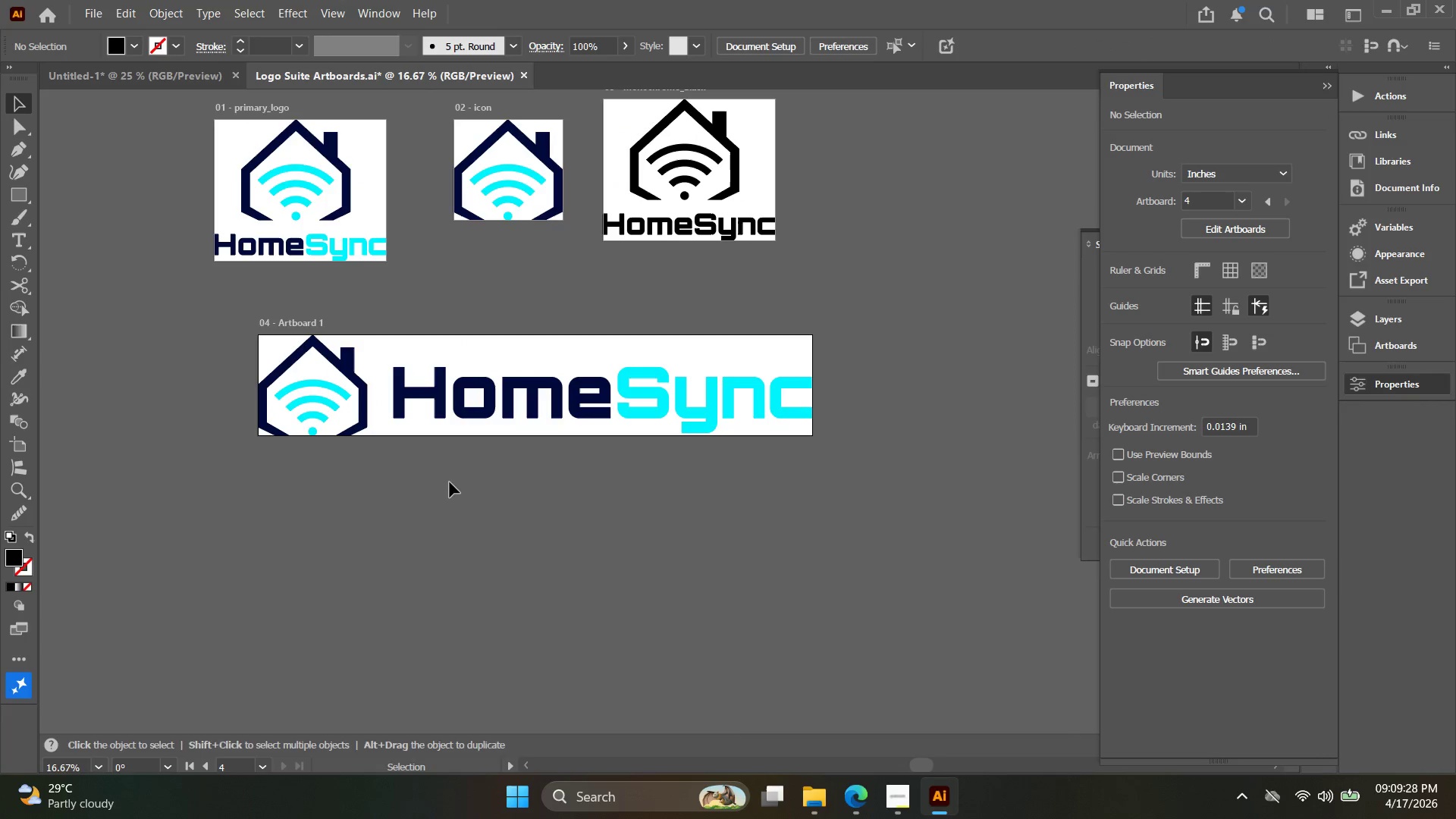 
scroll: coordinate [665, 481], scroll_direction: down, amount: 2.0
 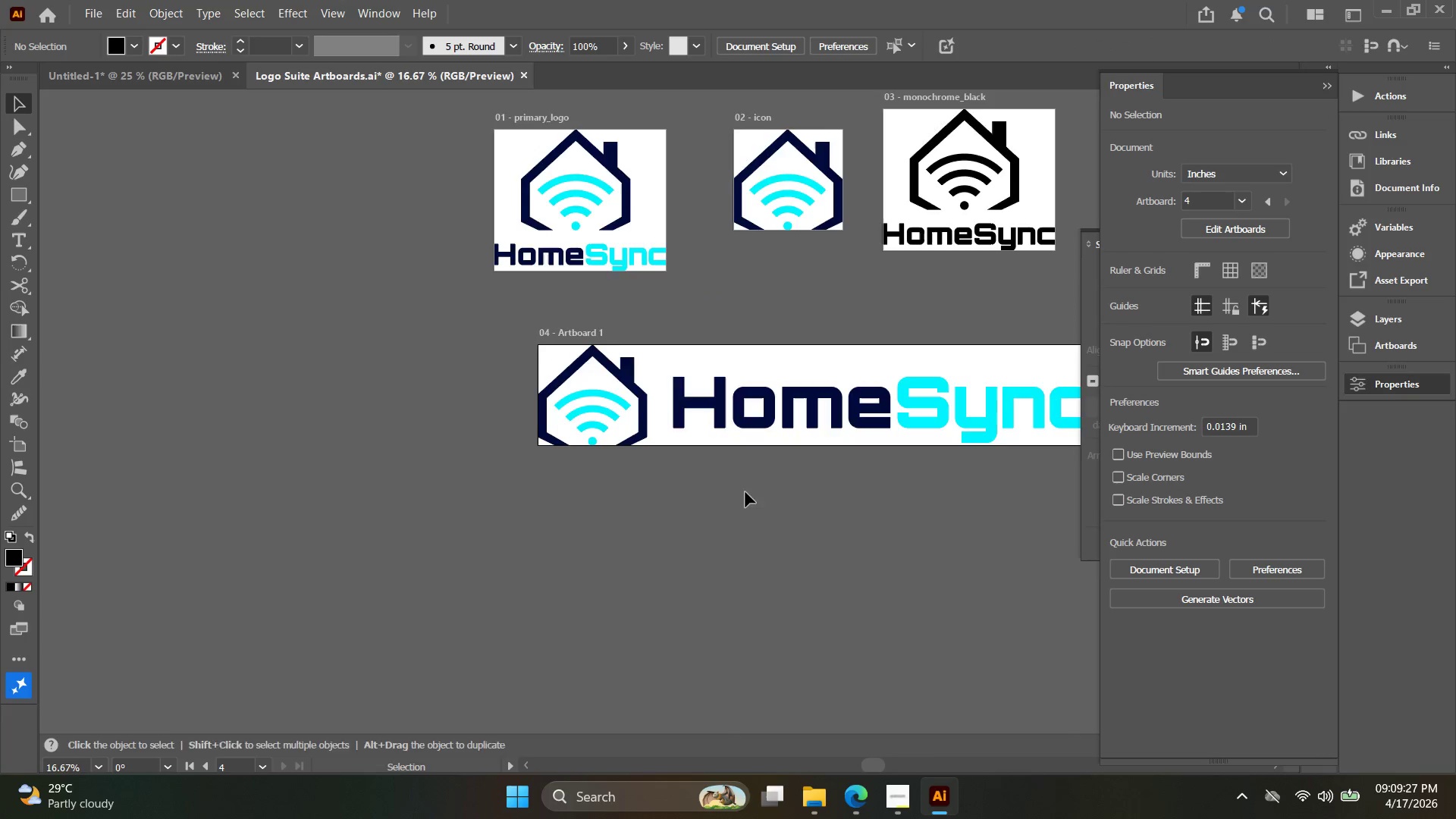 
hold_key(key=Space, duration=0.47)
 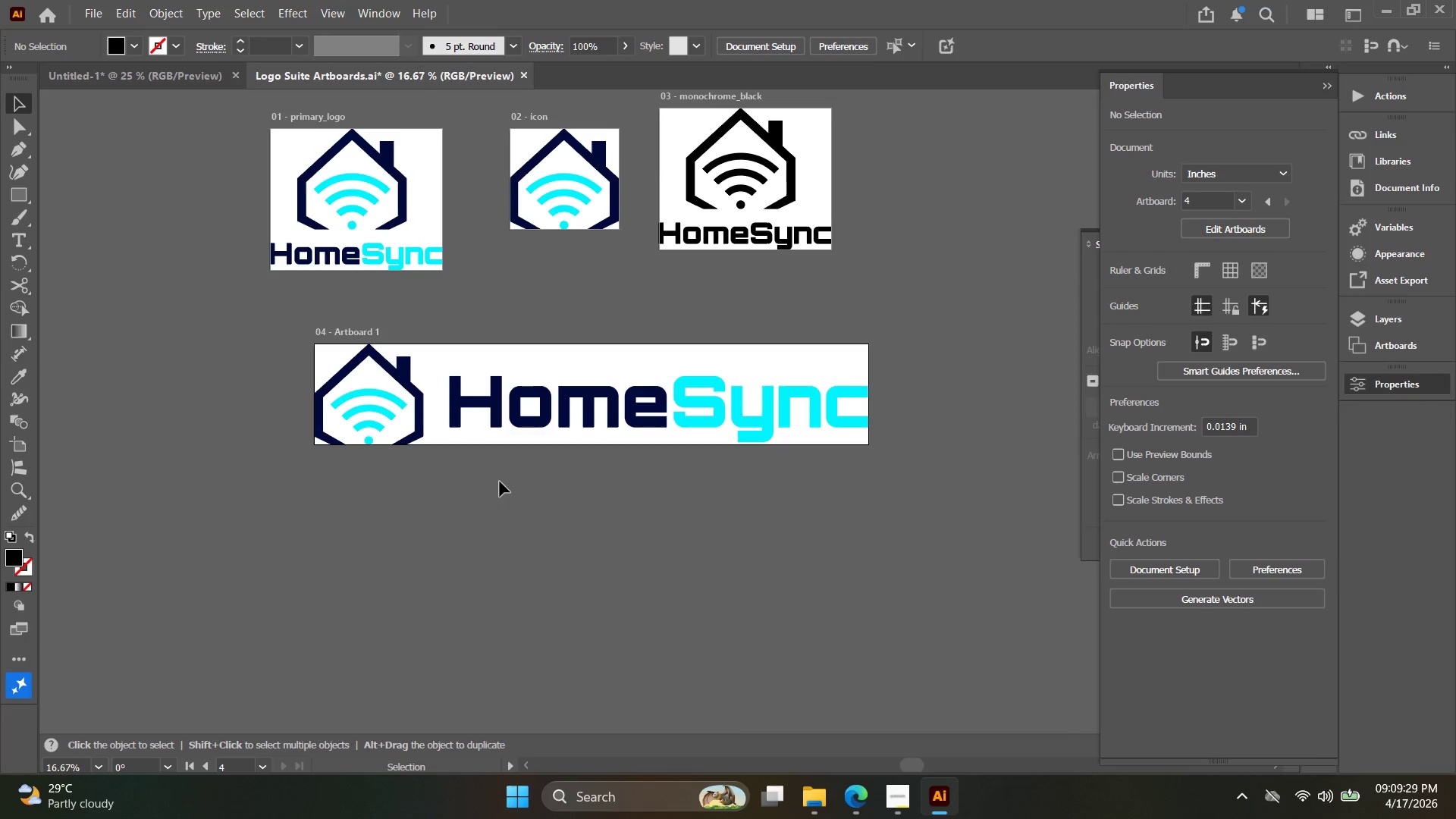 
left_click_drag(start_coordinate=[452, 482], to_coordinate=[508, 491])
 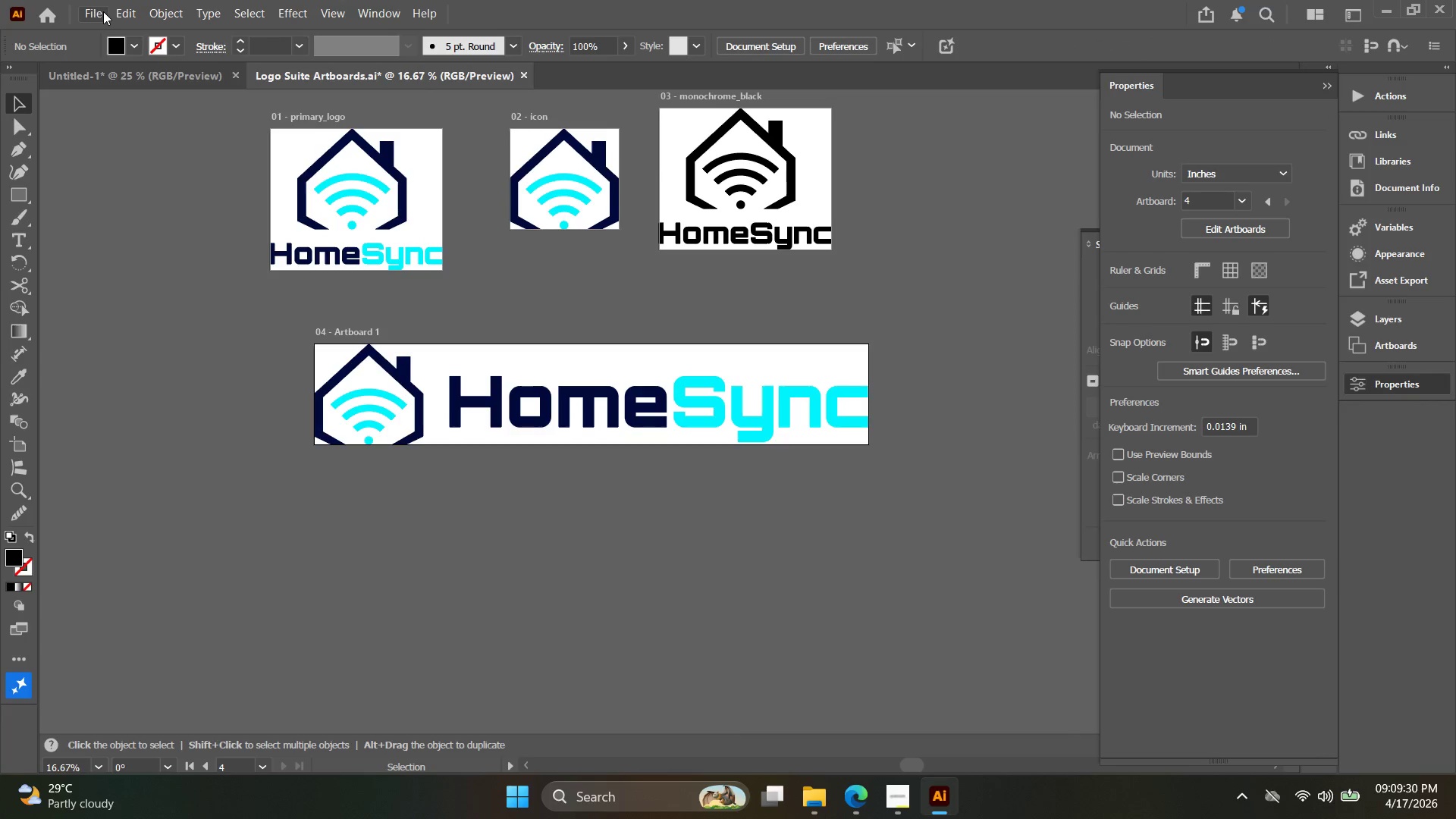 
left_click([83, 14])
 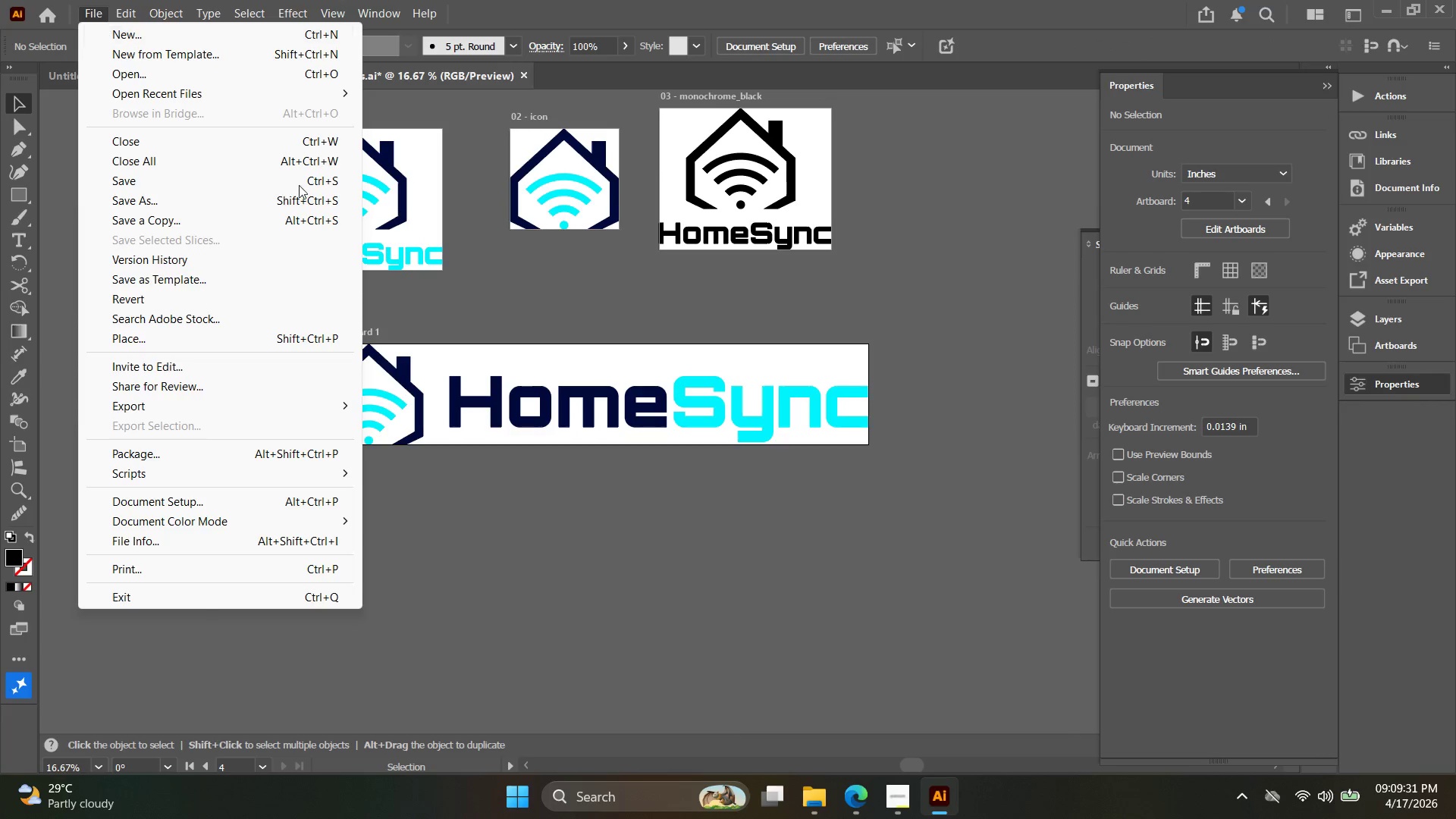 
left_click([562, 486])
 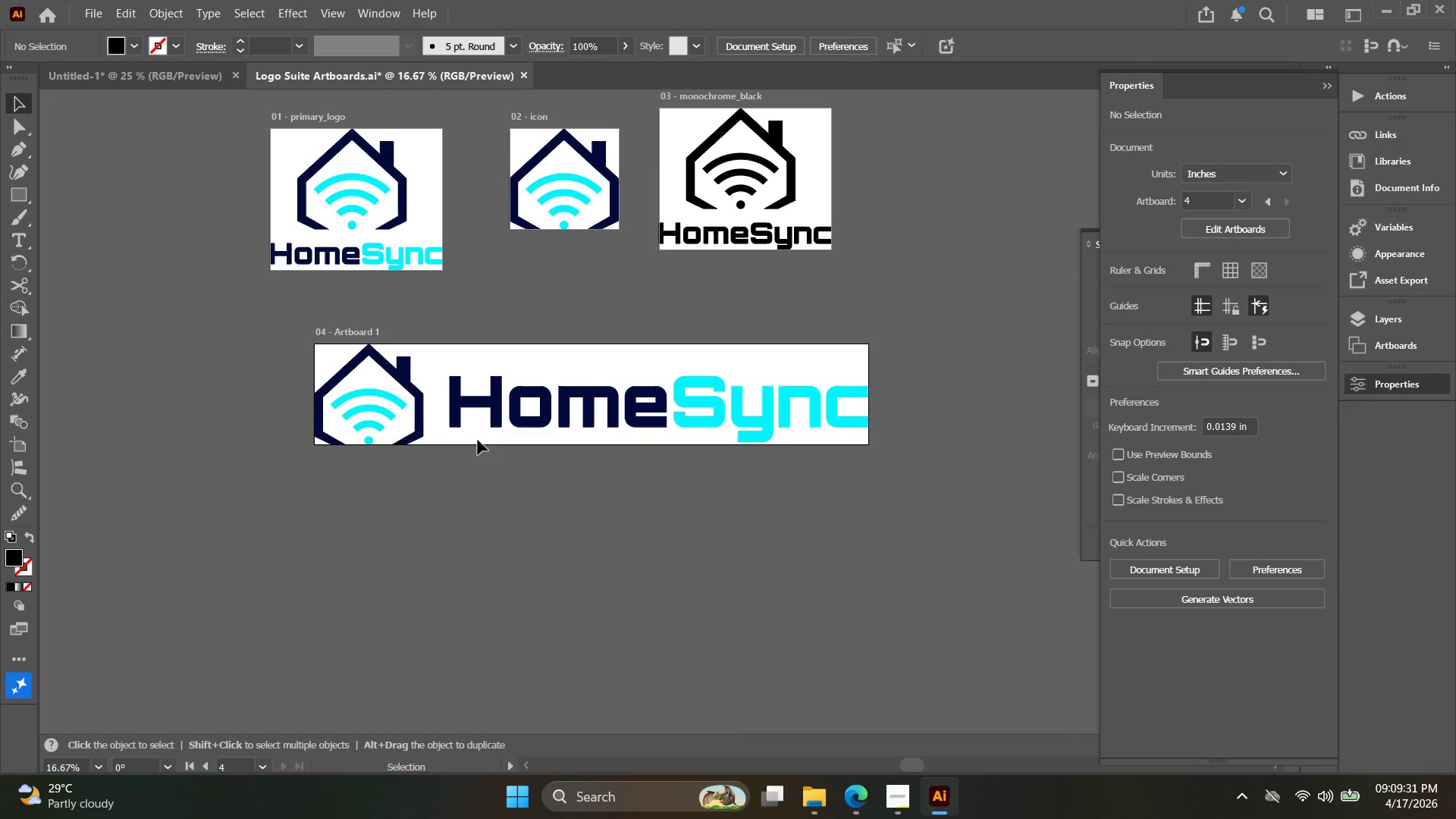 
key(Shift+O)
 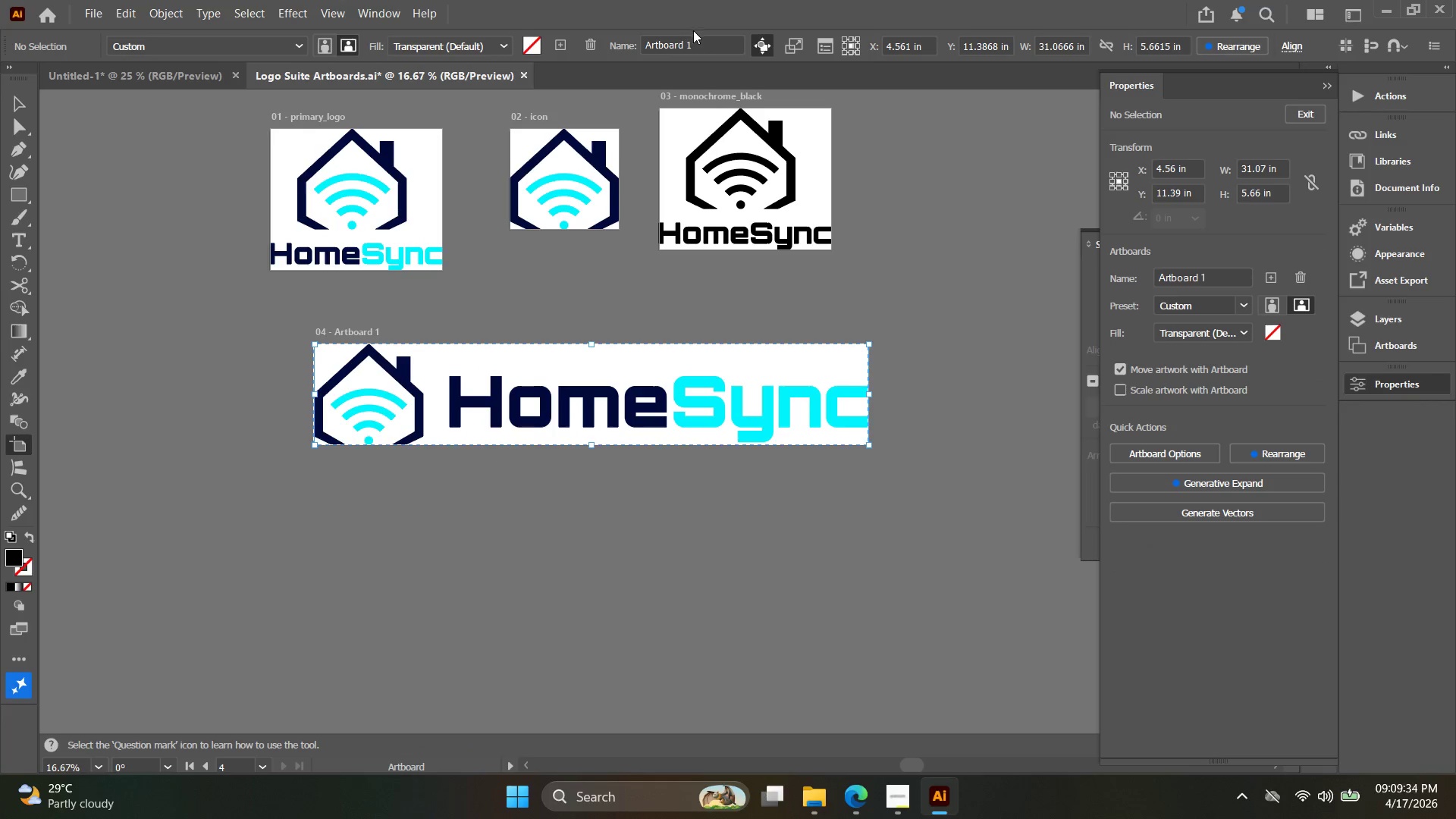 
left_click_drag(start_coordinate=[698, 42], to_coordinate=[526, 21])
 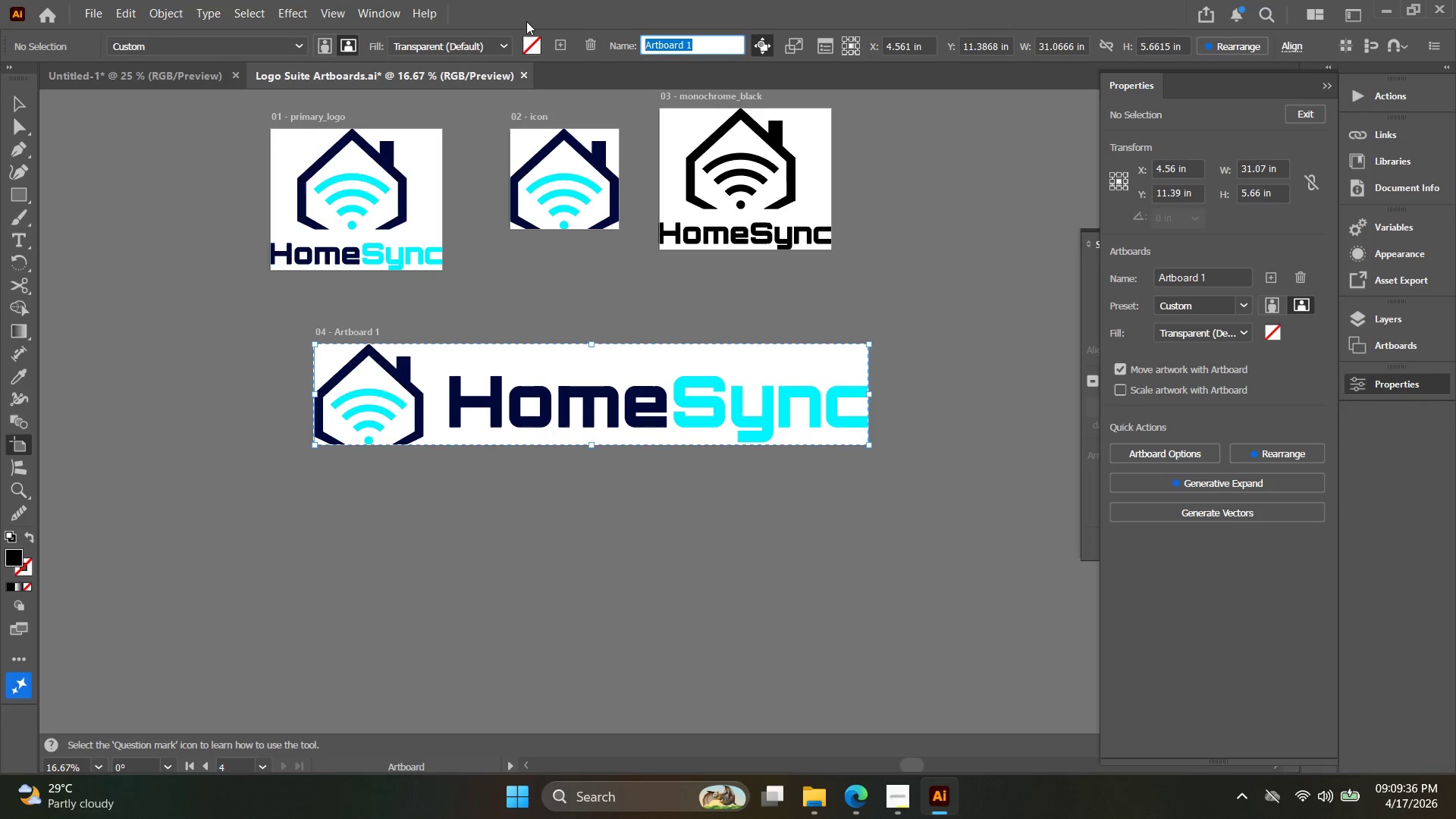 
type(Horizontal_logo)
 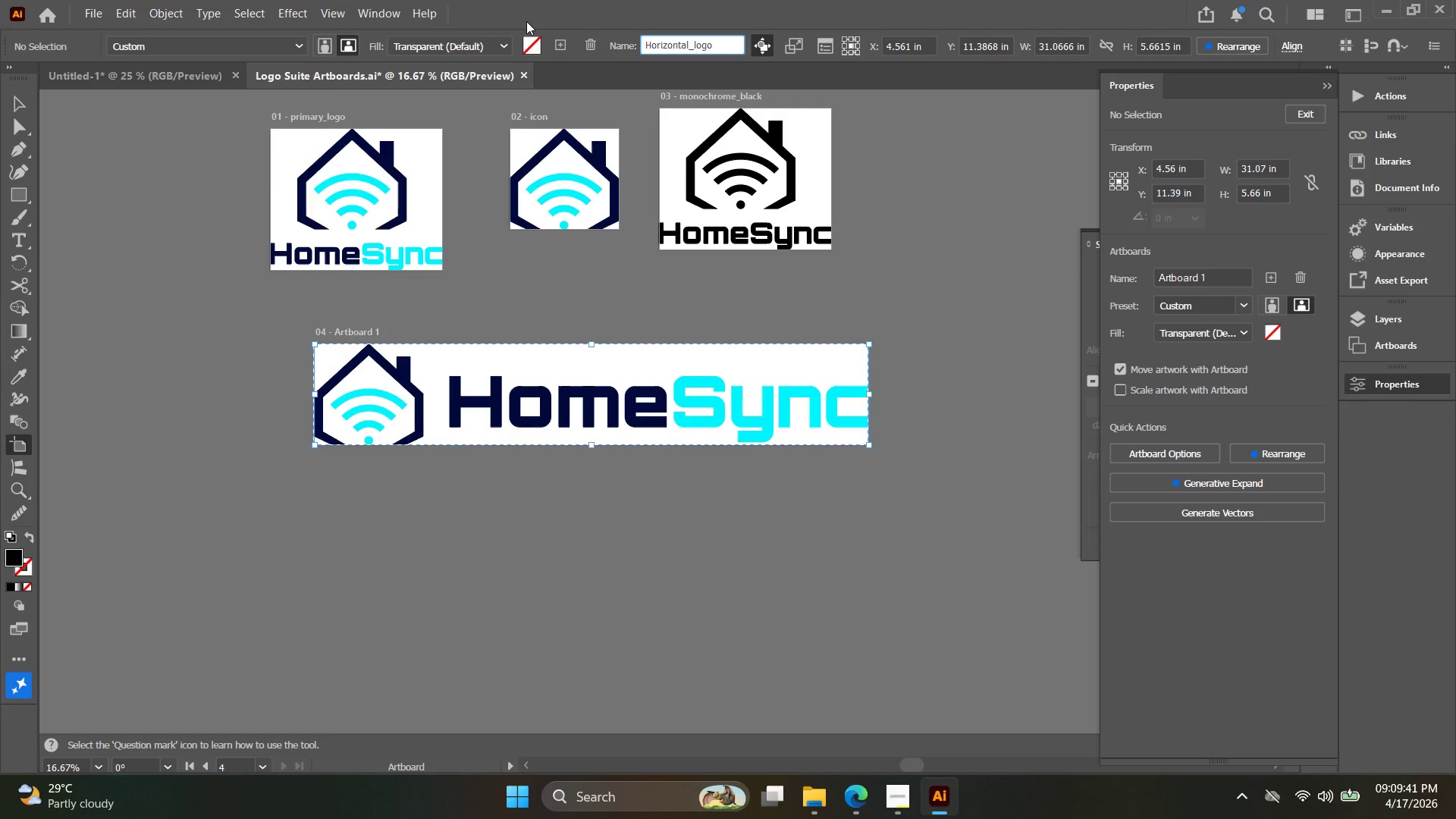 
hold_key(key=ArrowLeft, duration=0.83)
 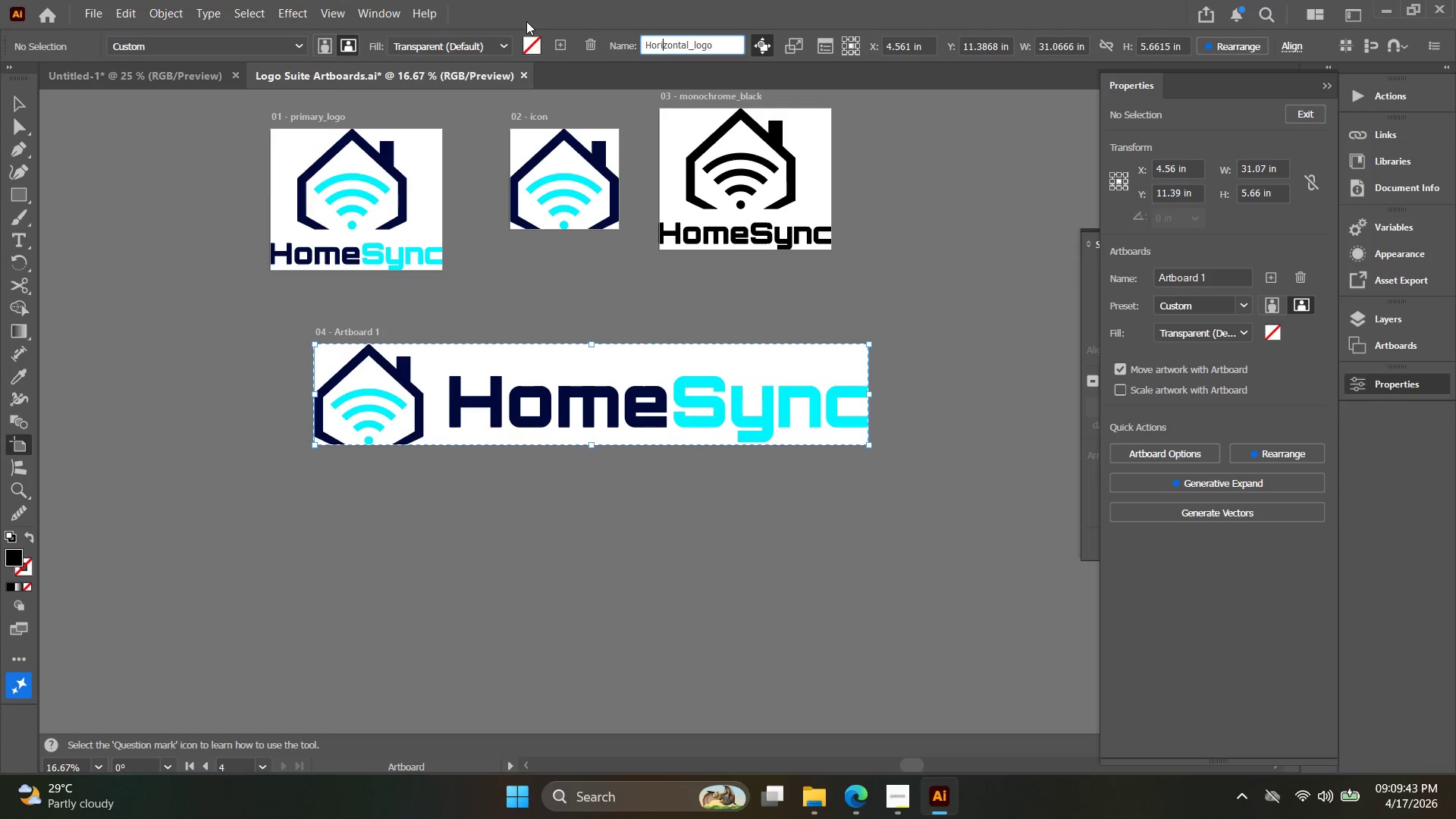 
key(ArrowLeft)
 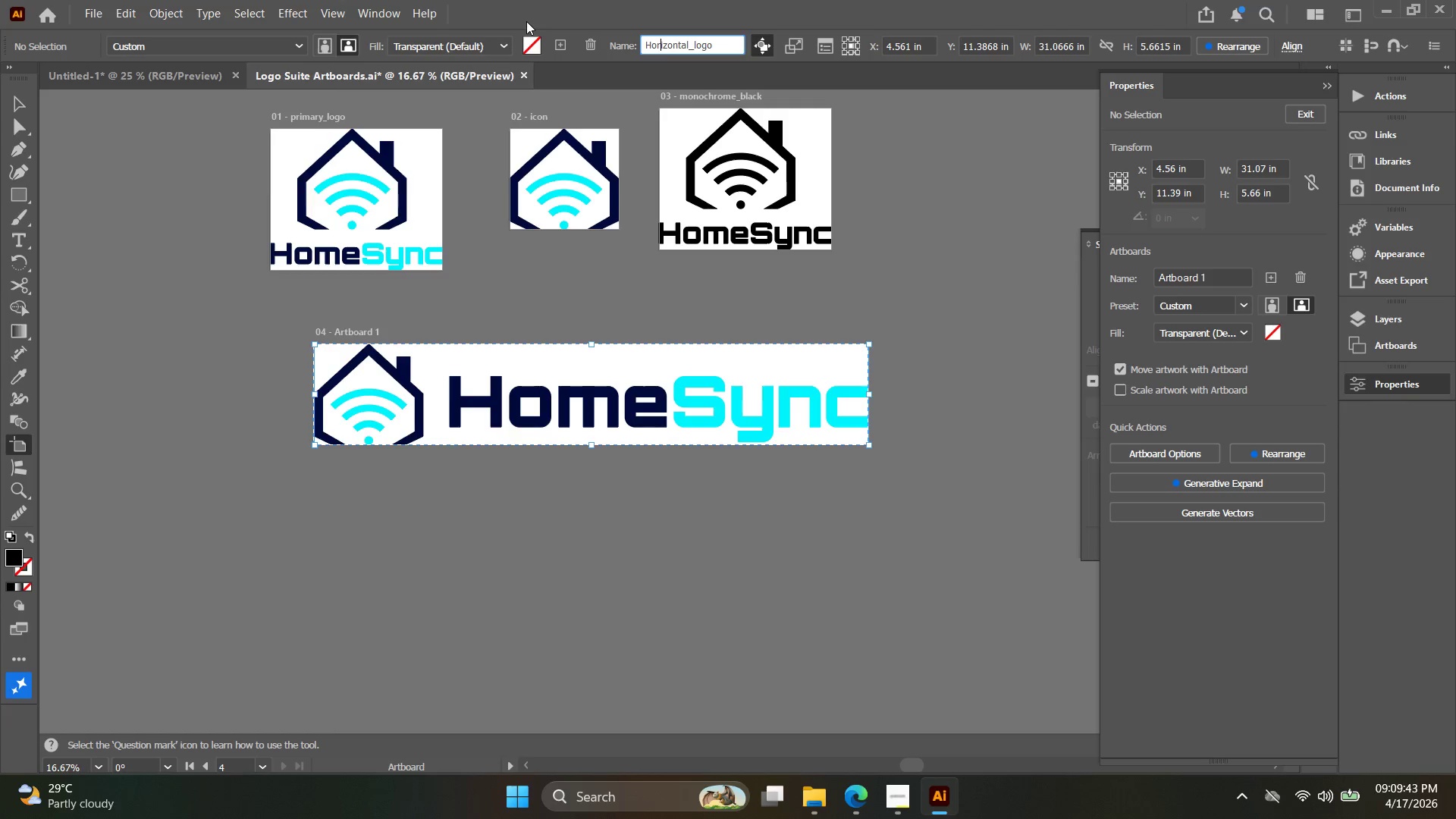 
key(ArrowLeft)
 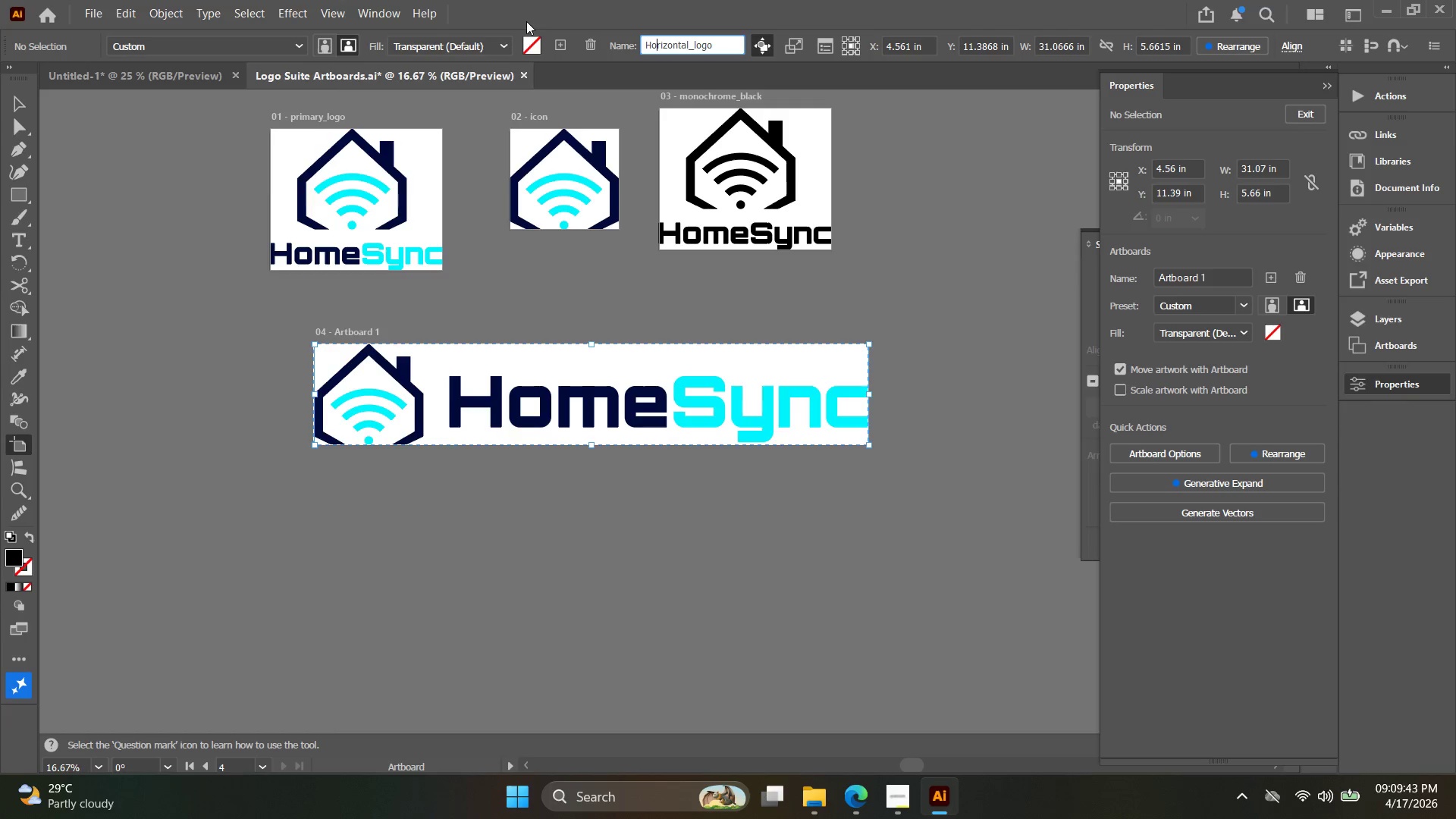 
key(ArrowLeft)
 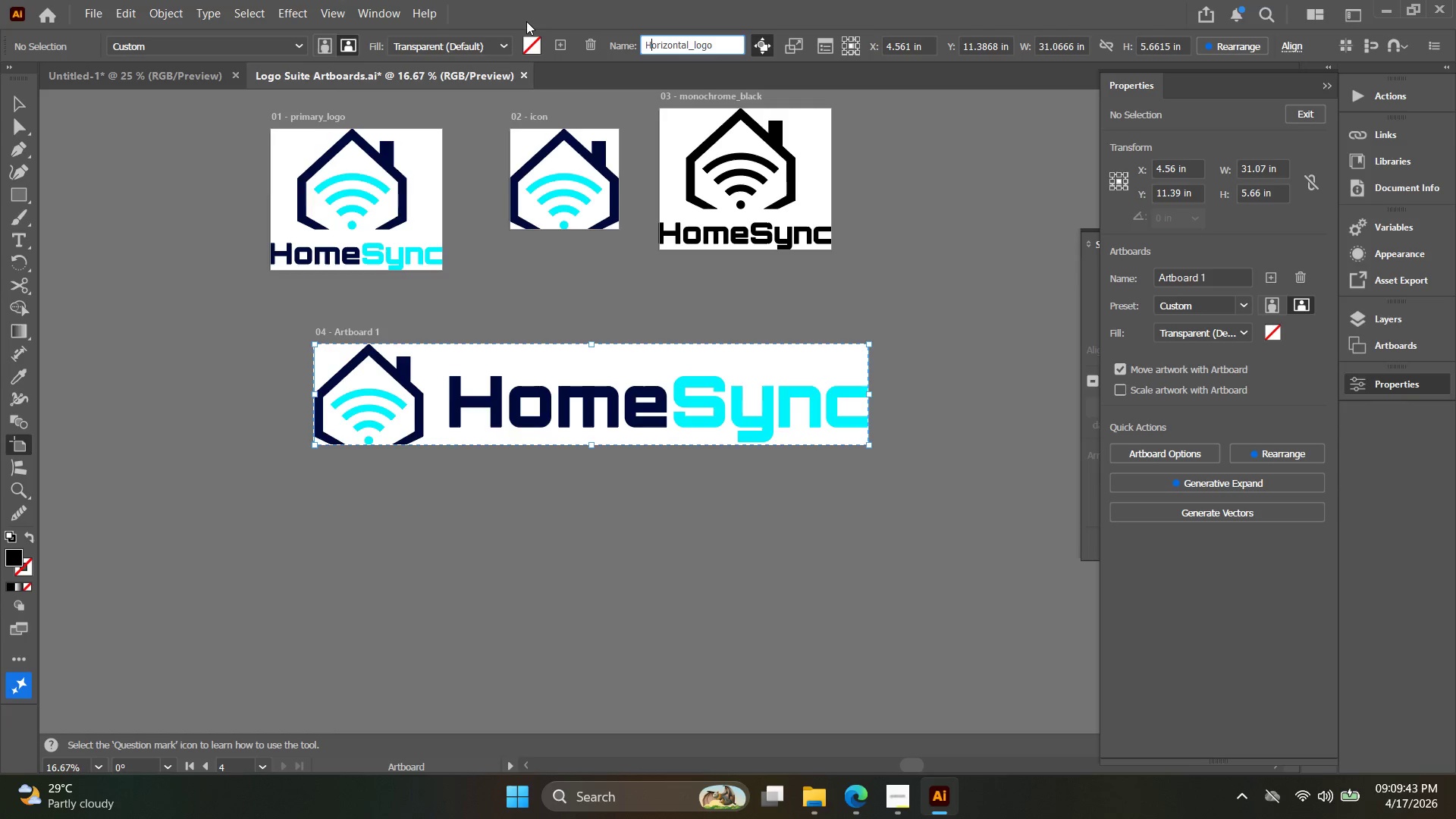 
key(ArrowLeft)
 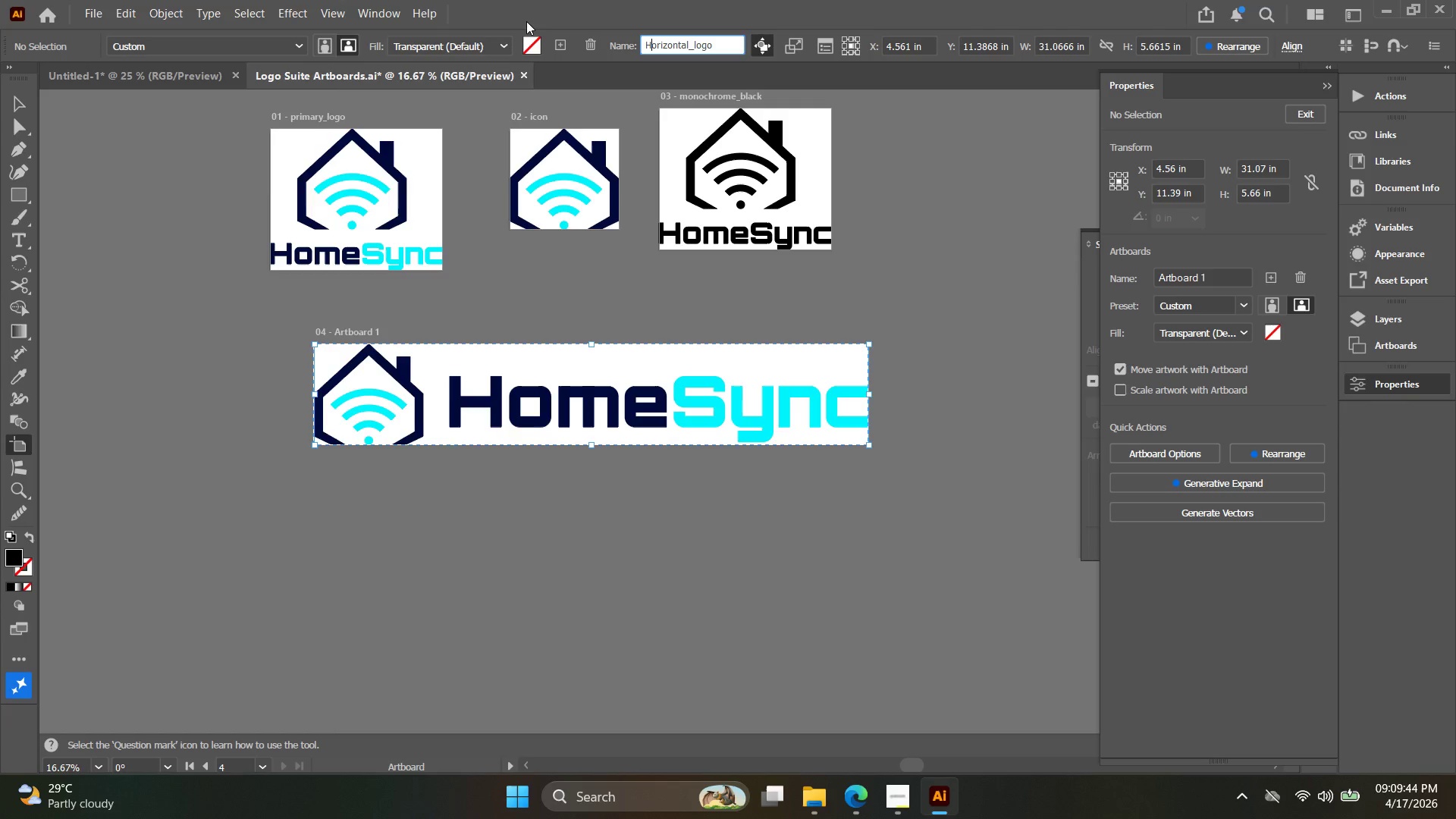 
key(ArrowRight)
 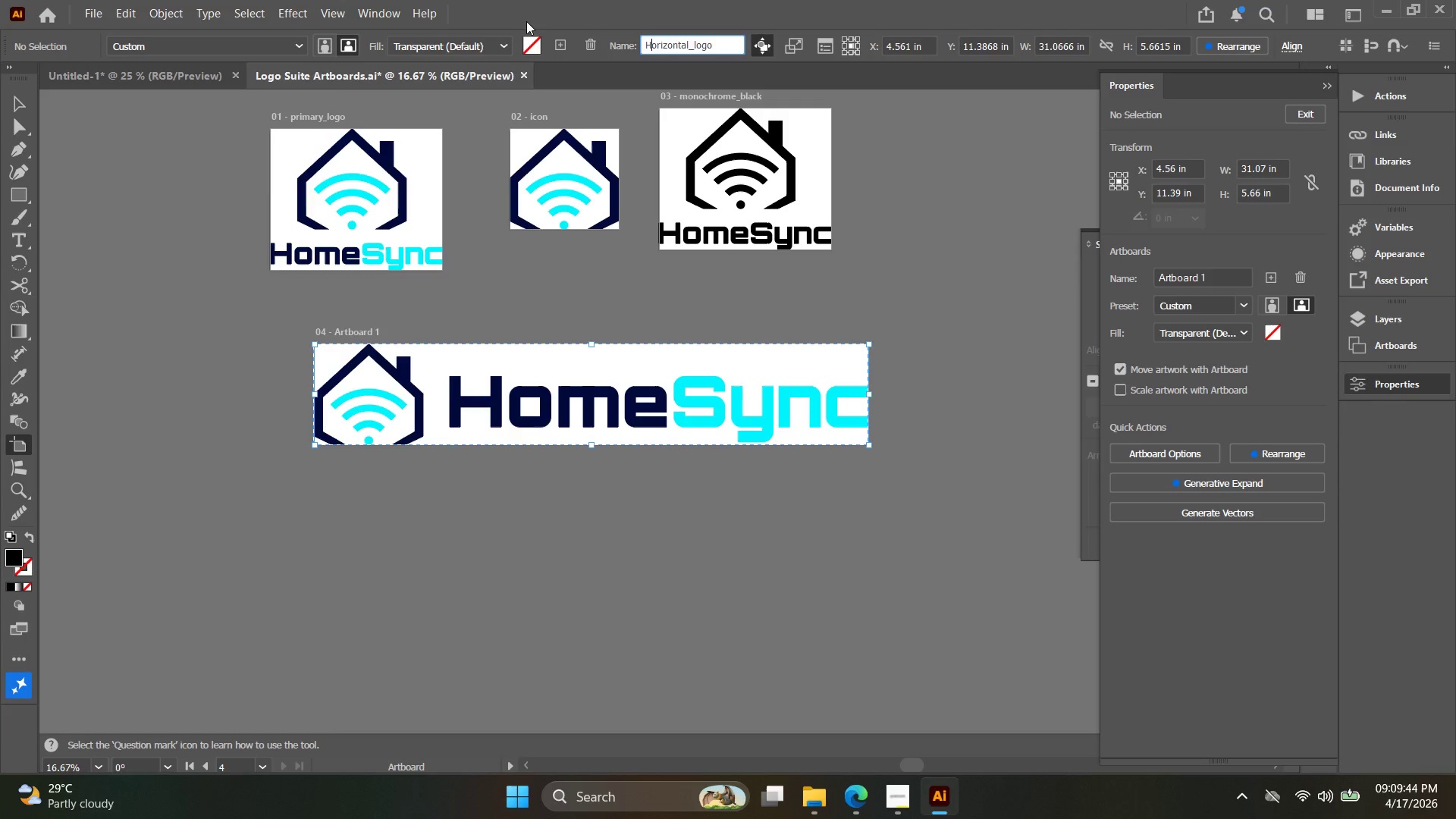 
key(Backspace)
 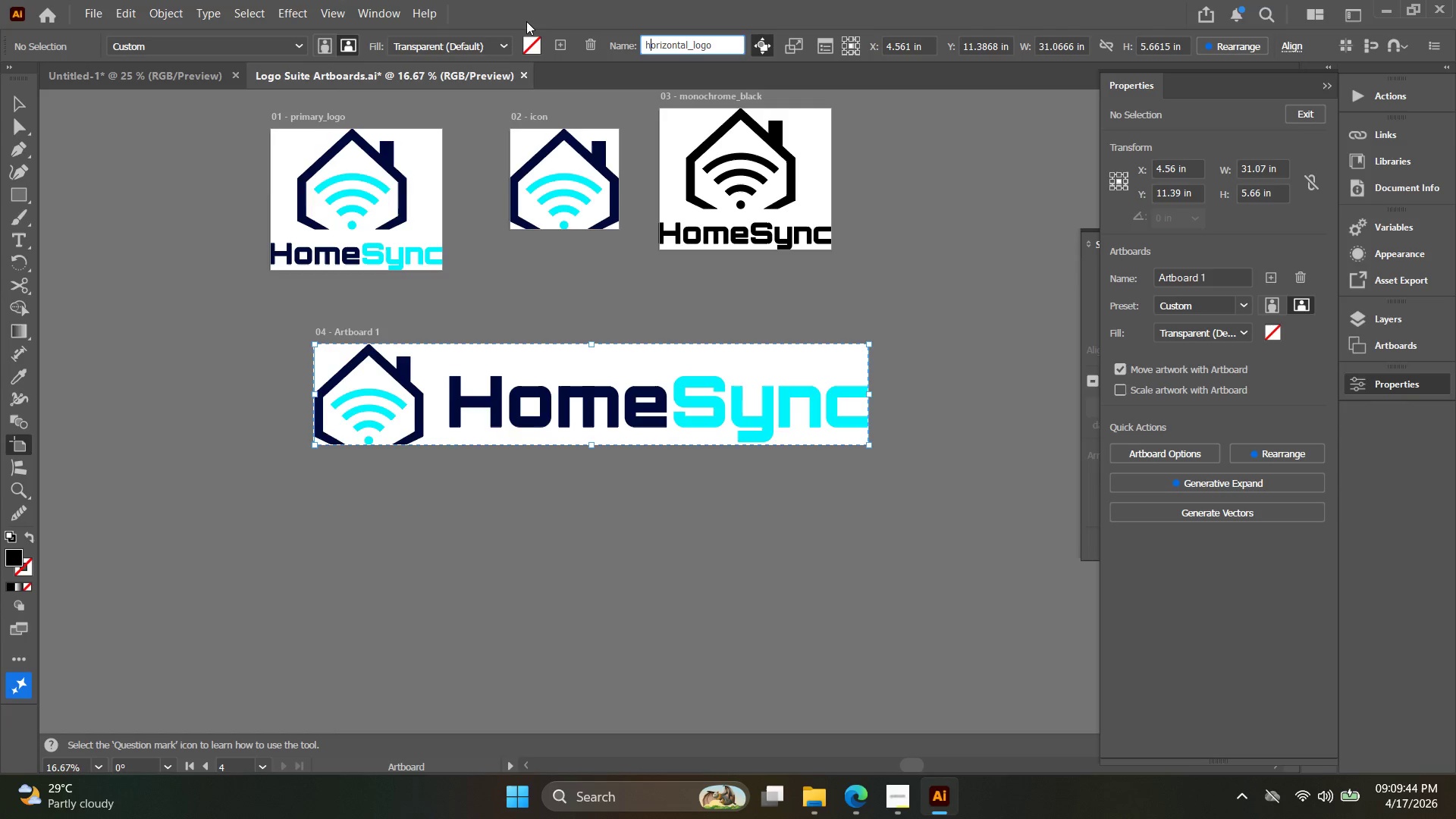 
key(H)
 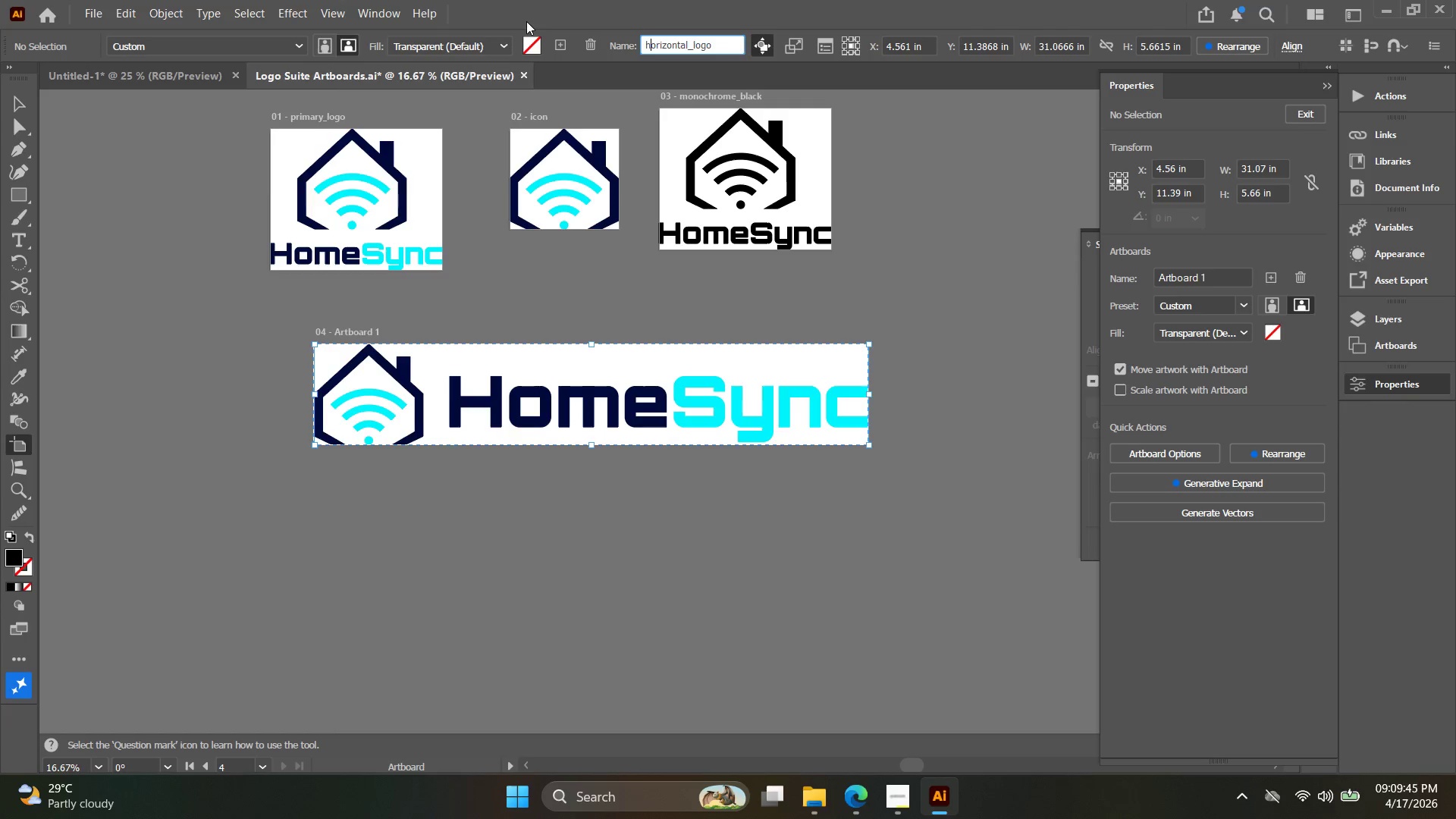 
key(Enter)
 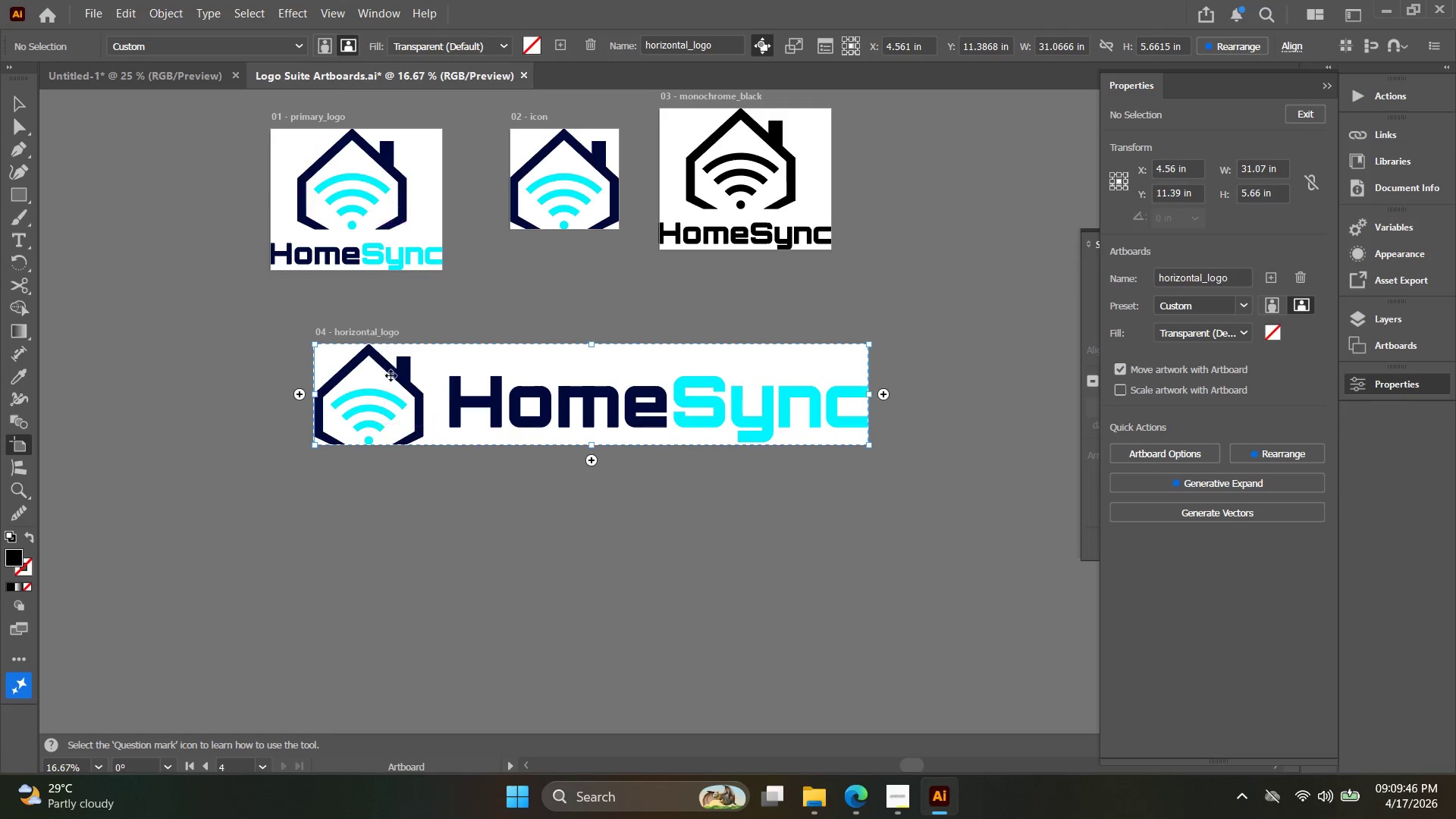 
key(V)
 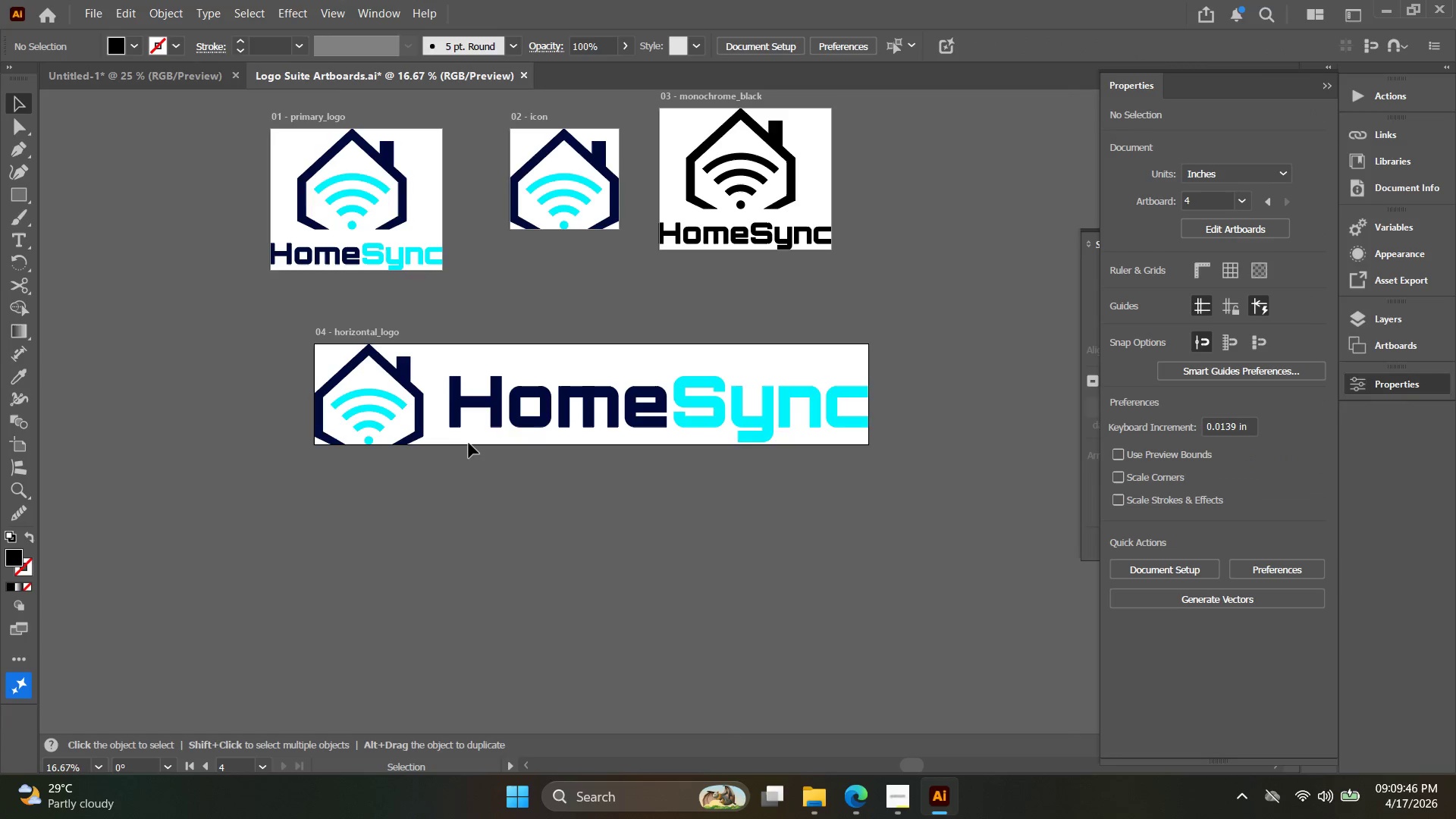 
left_click([471, 444])
 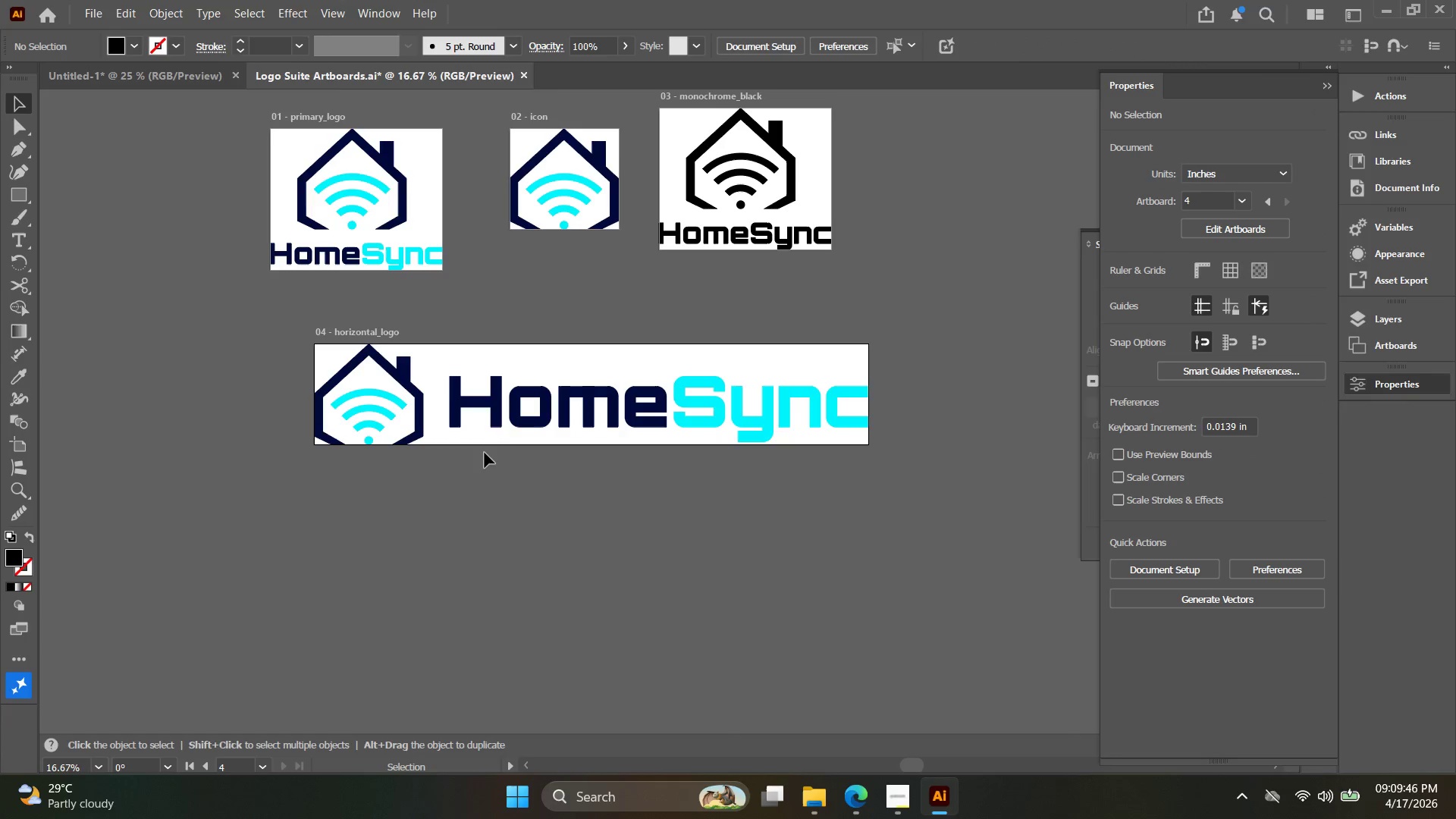 
hold_key(key=Space, duration=0.53)
 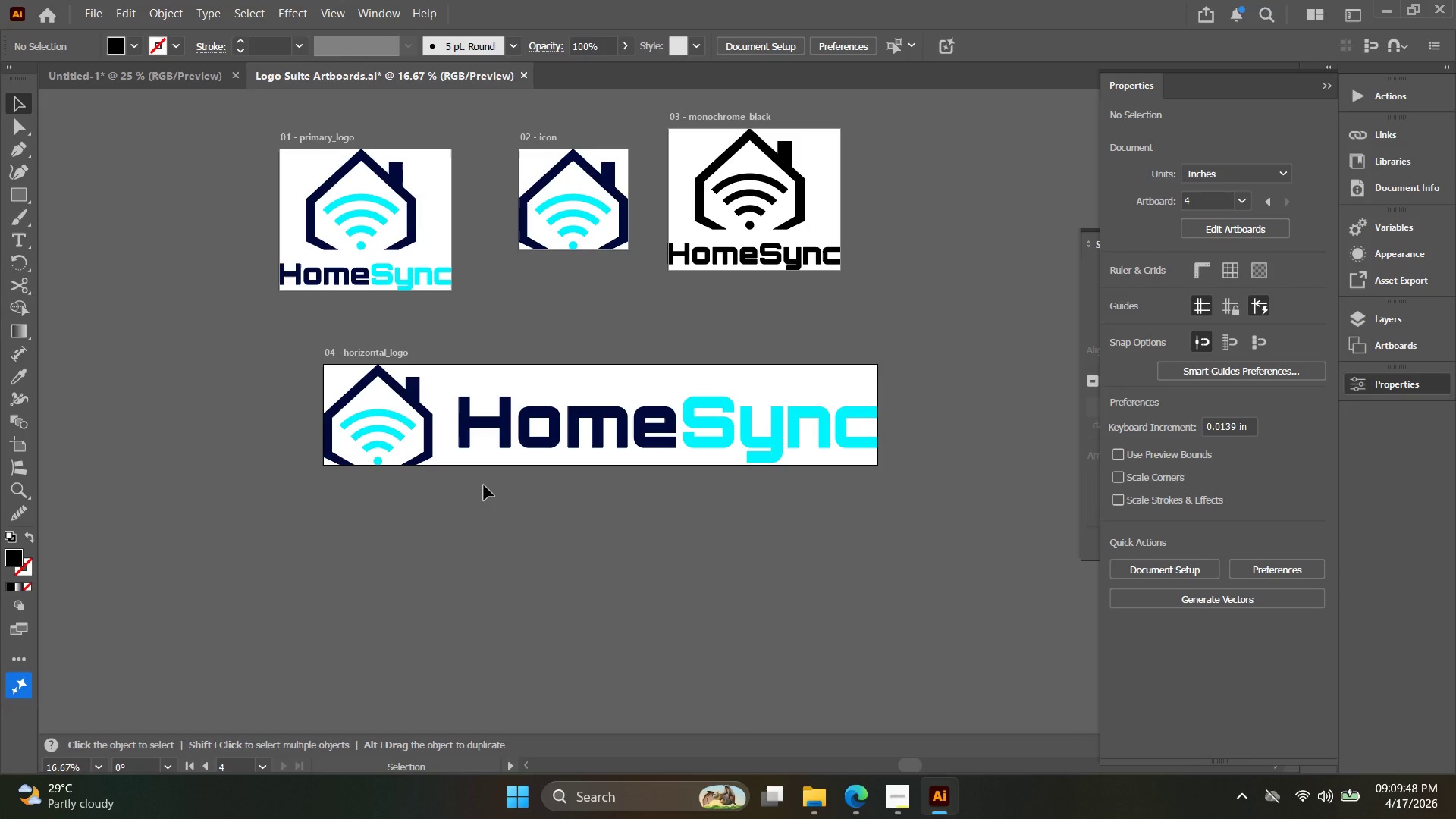 
left_click_drag(start_coordinate=[479, 469], to_coordinate=[488, 490])
 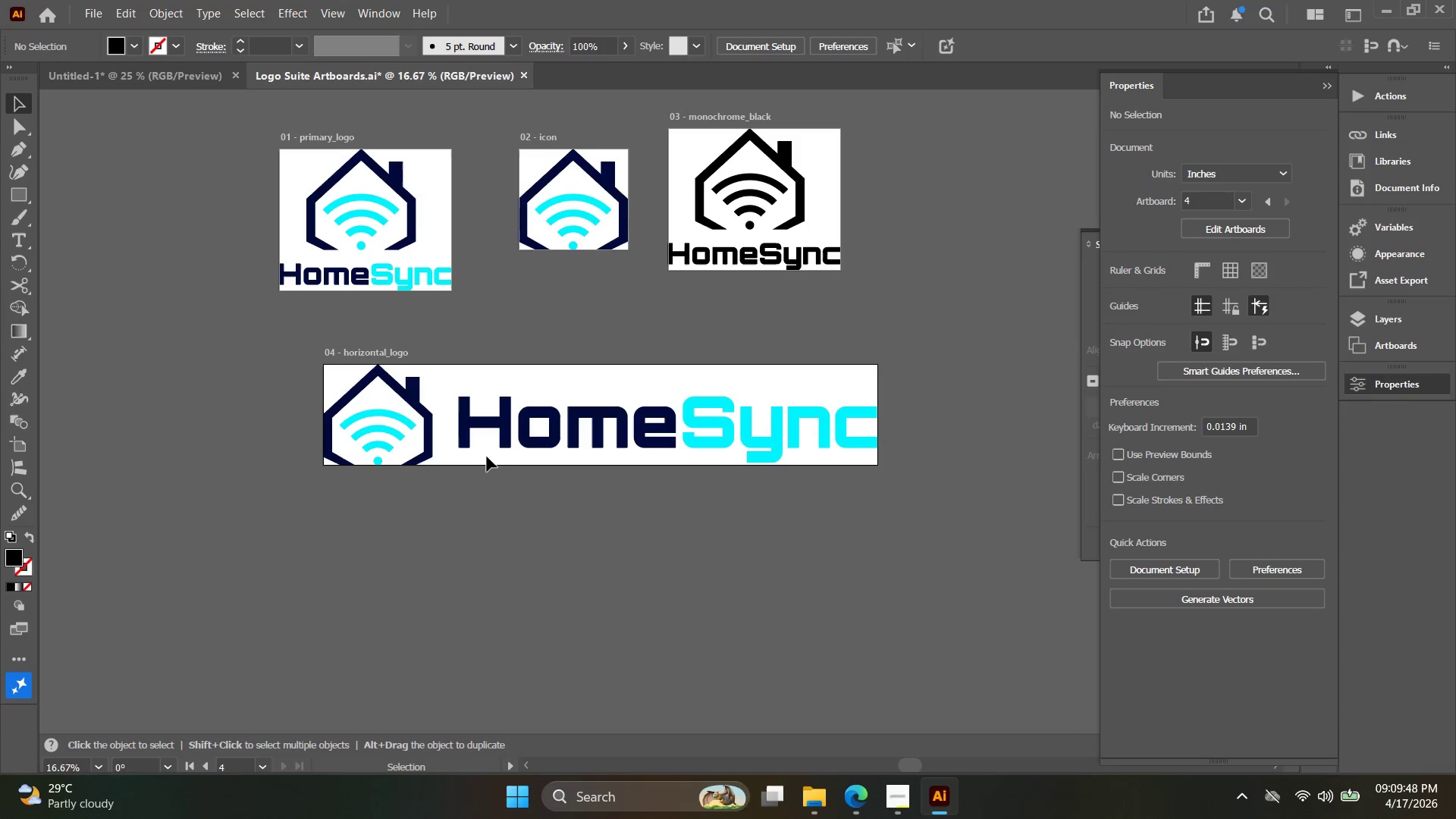 
key(Control+Shift+S)
 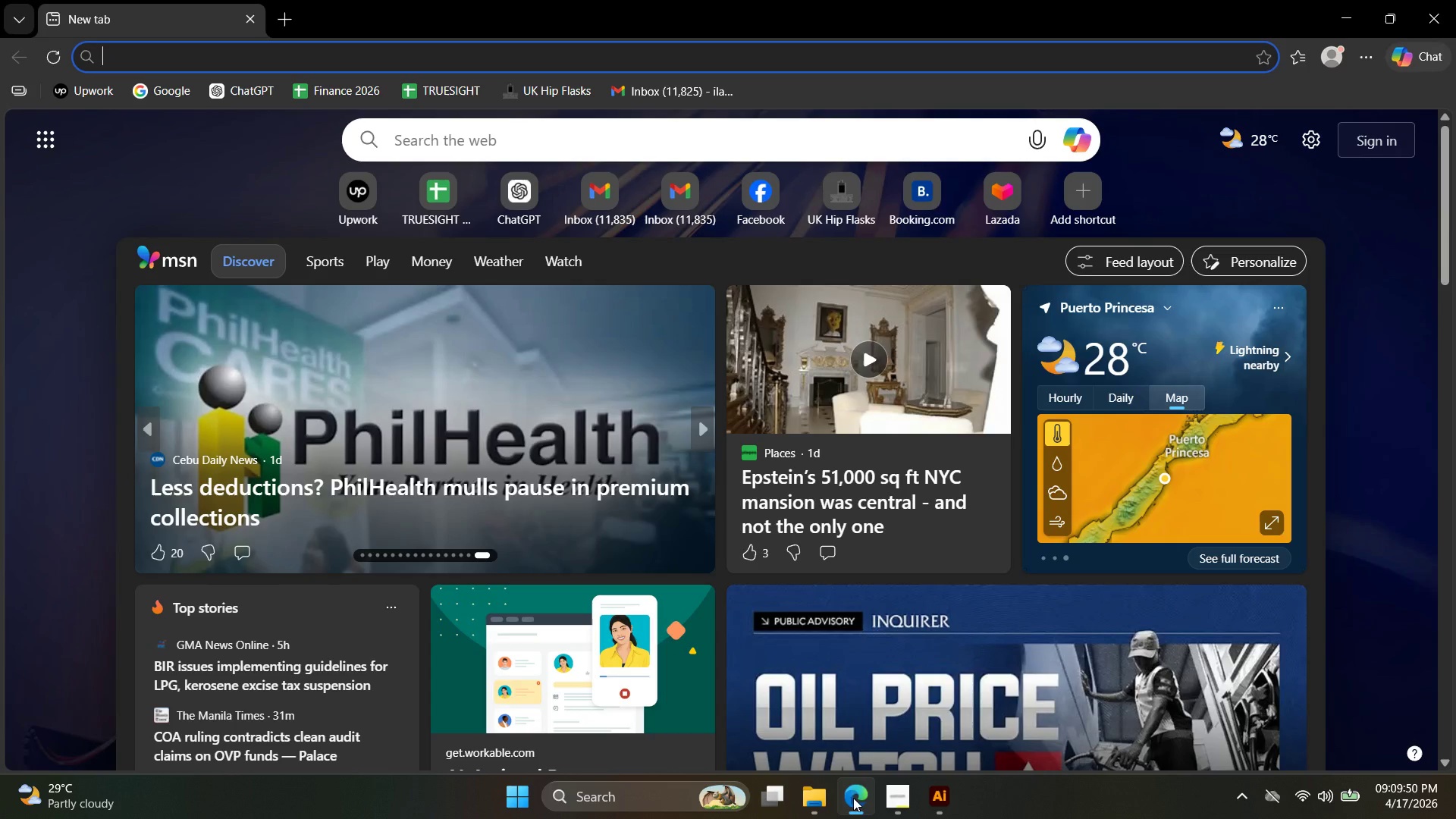 
left_click([898, 798])